 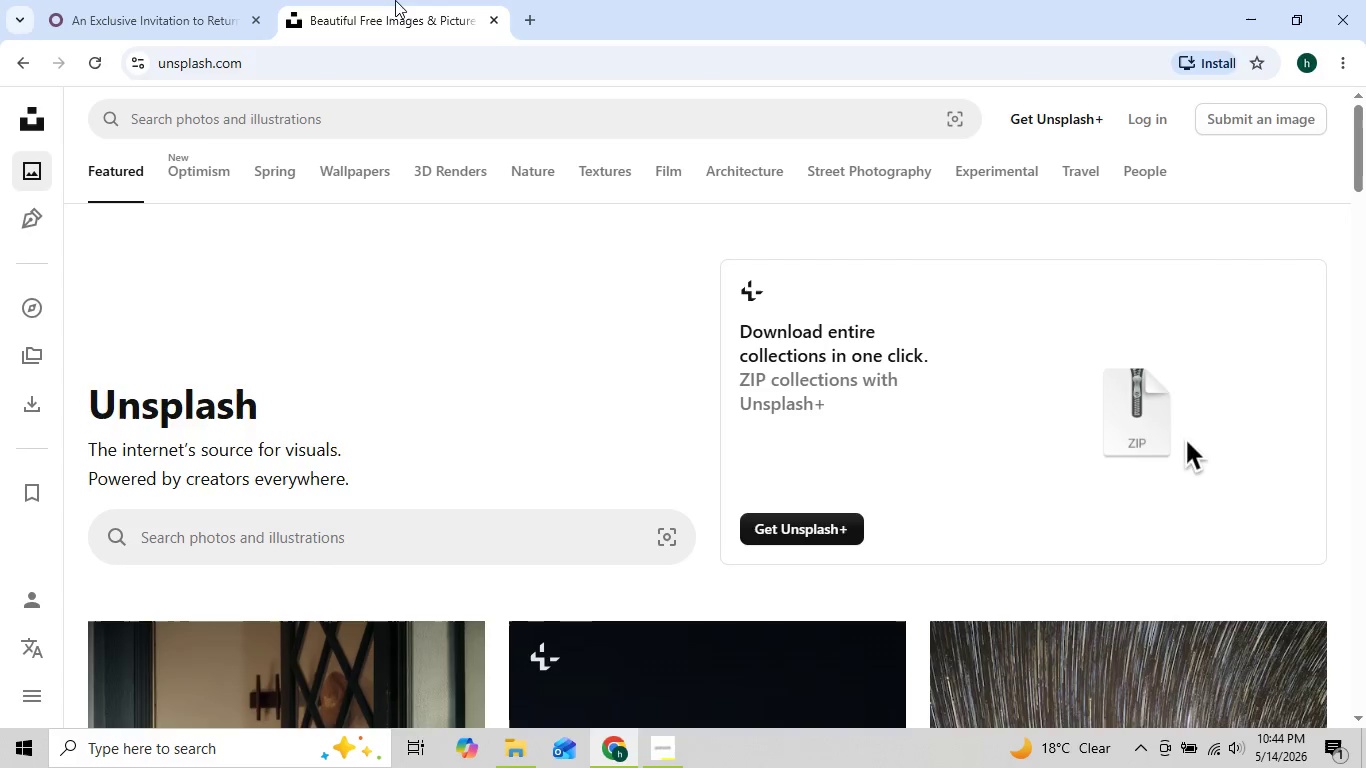 
left_click([324, 125])
 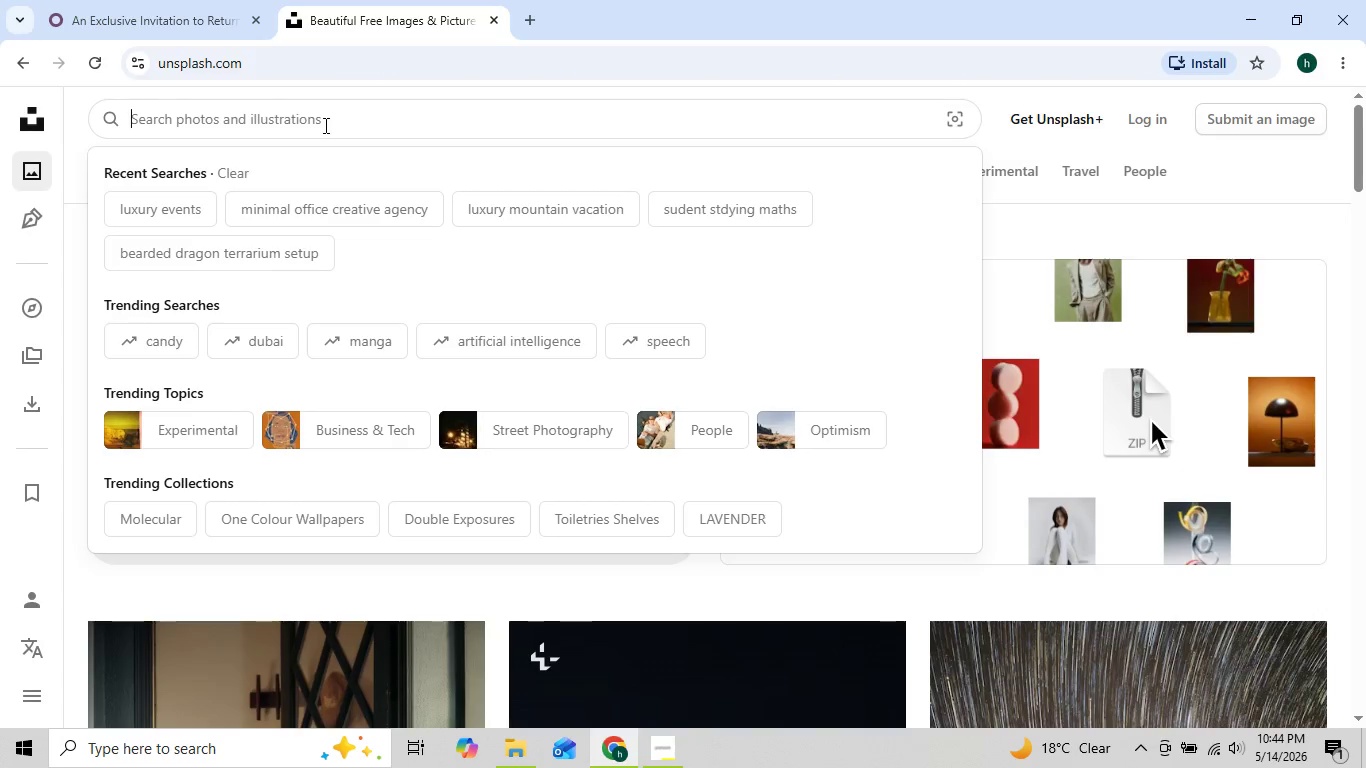 
type(luxury spa facial treatment)
 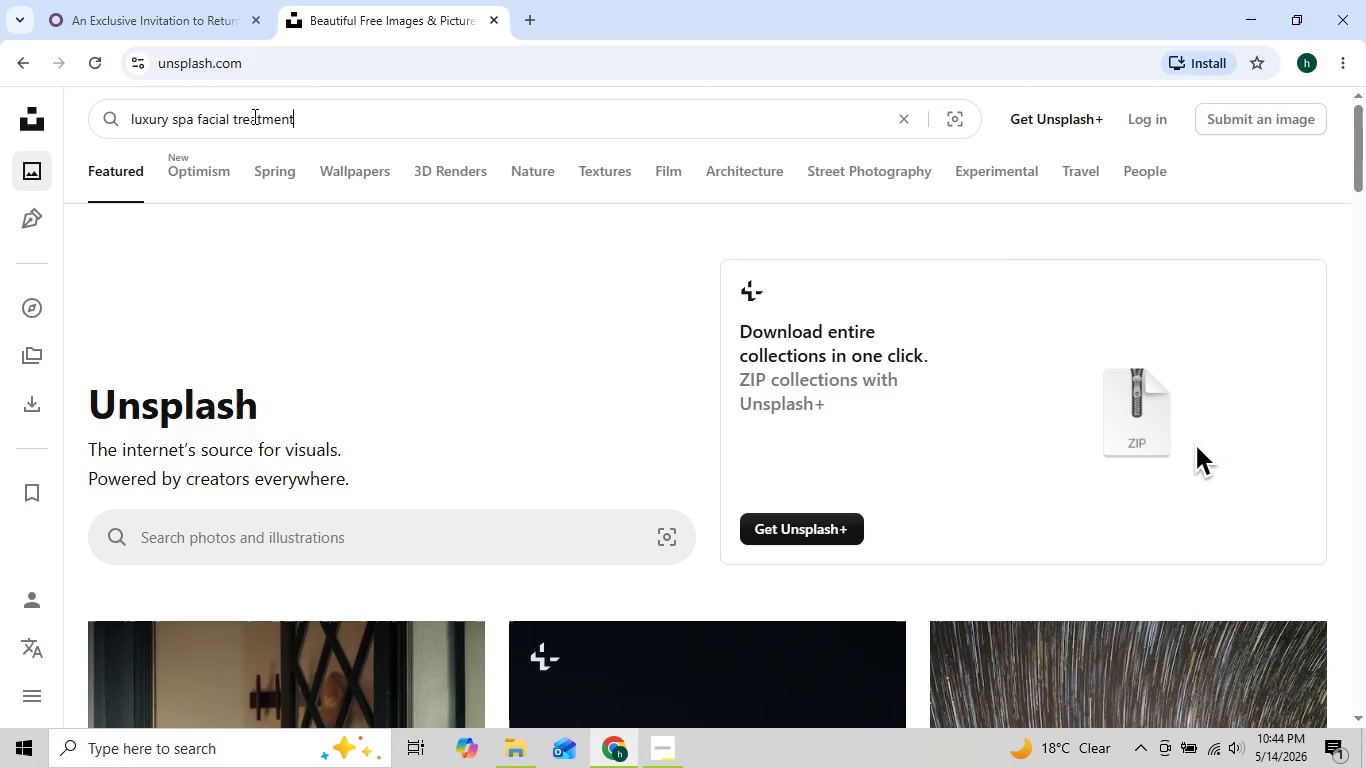 
left_click([332, 112])
 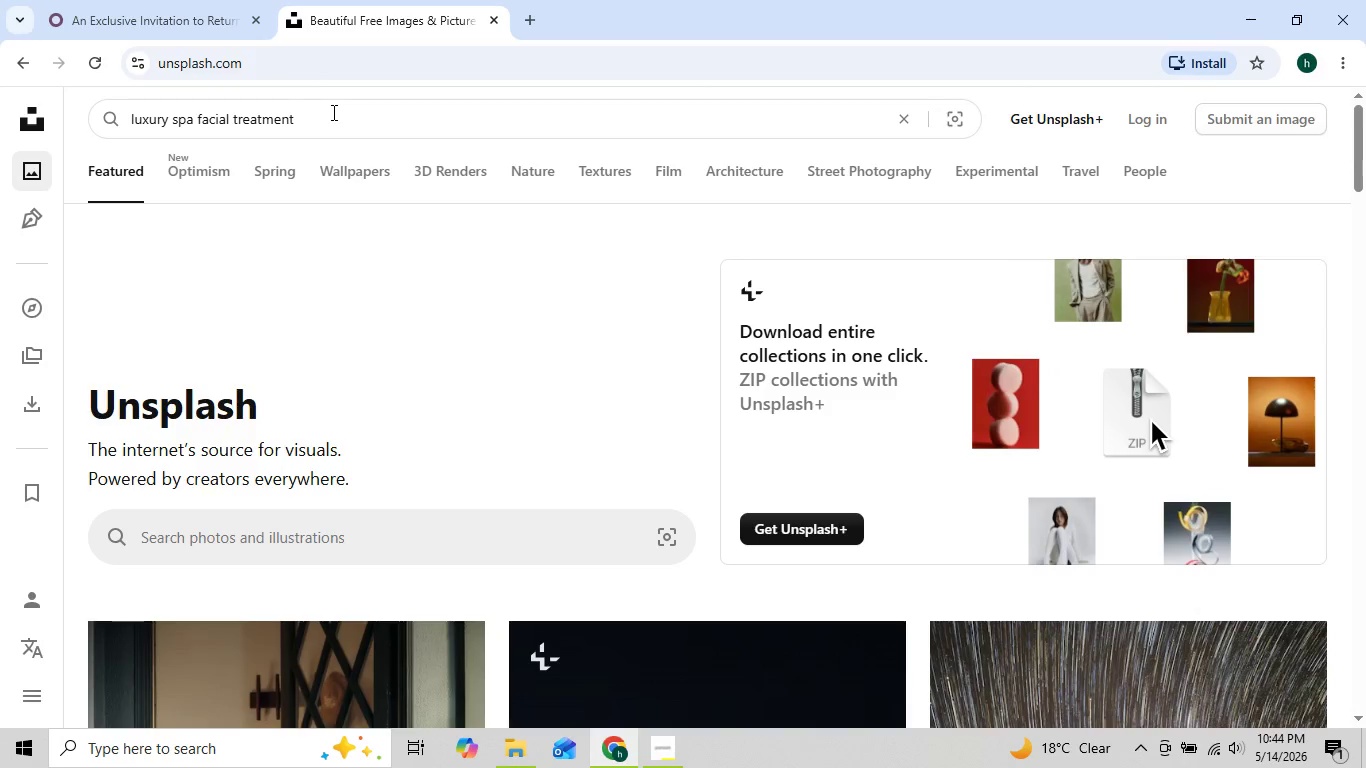 
type( woman)
 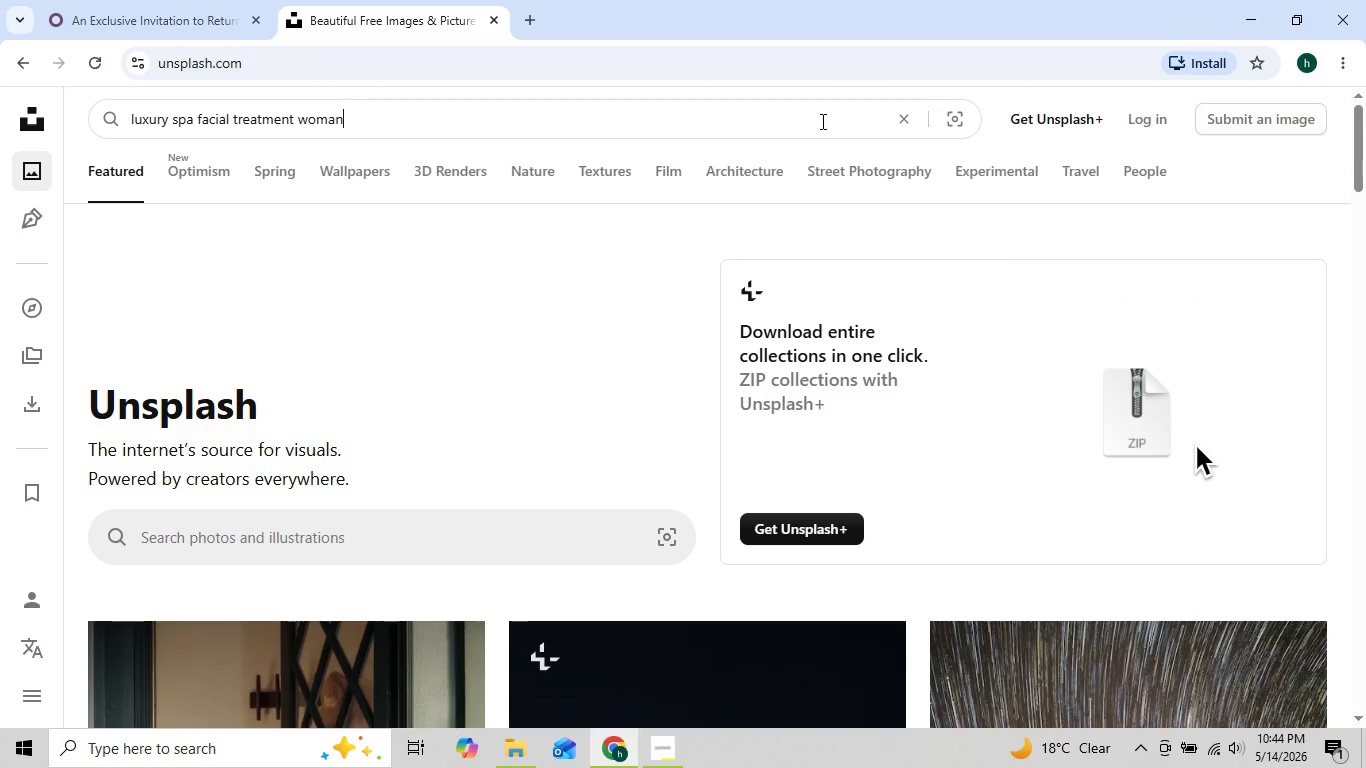 
key(Enter)
 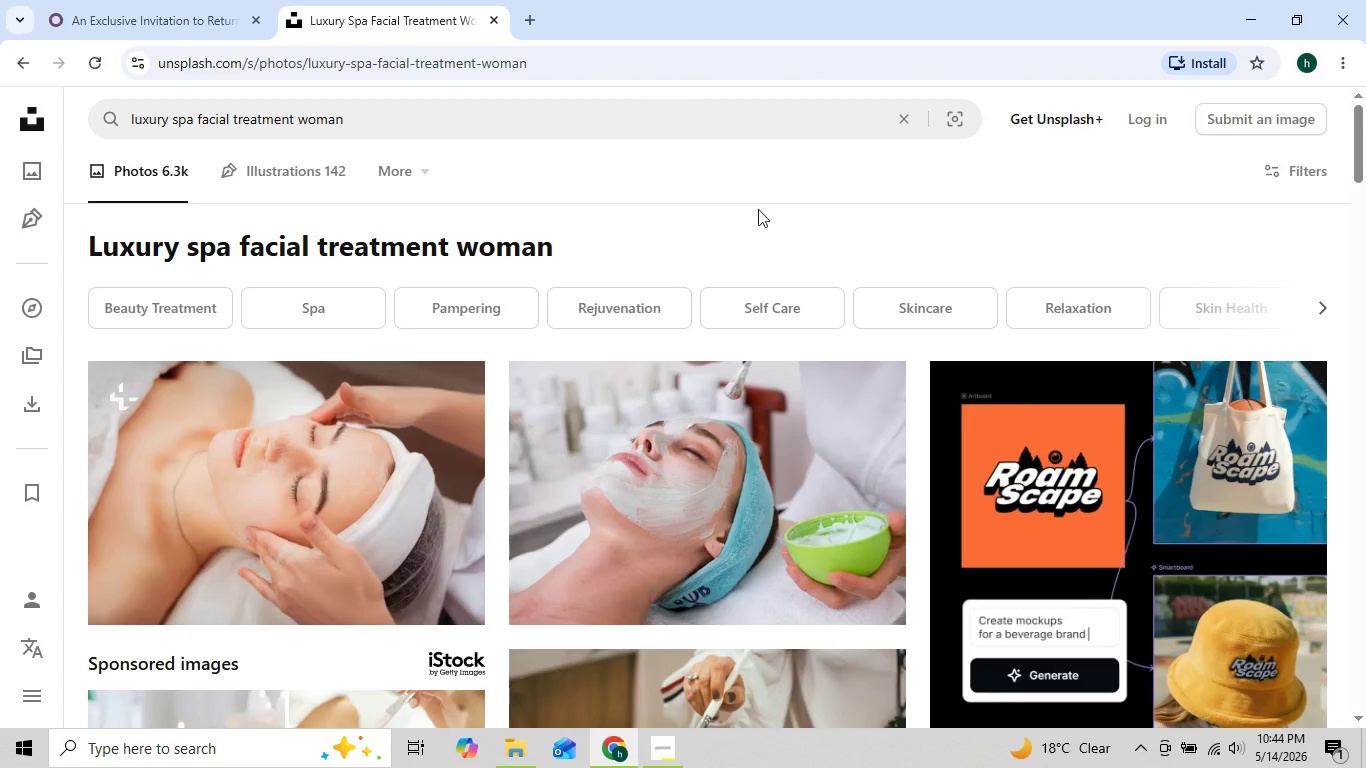 
wait(8.07)
 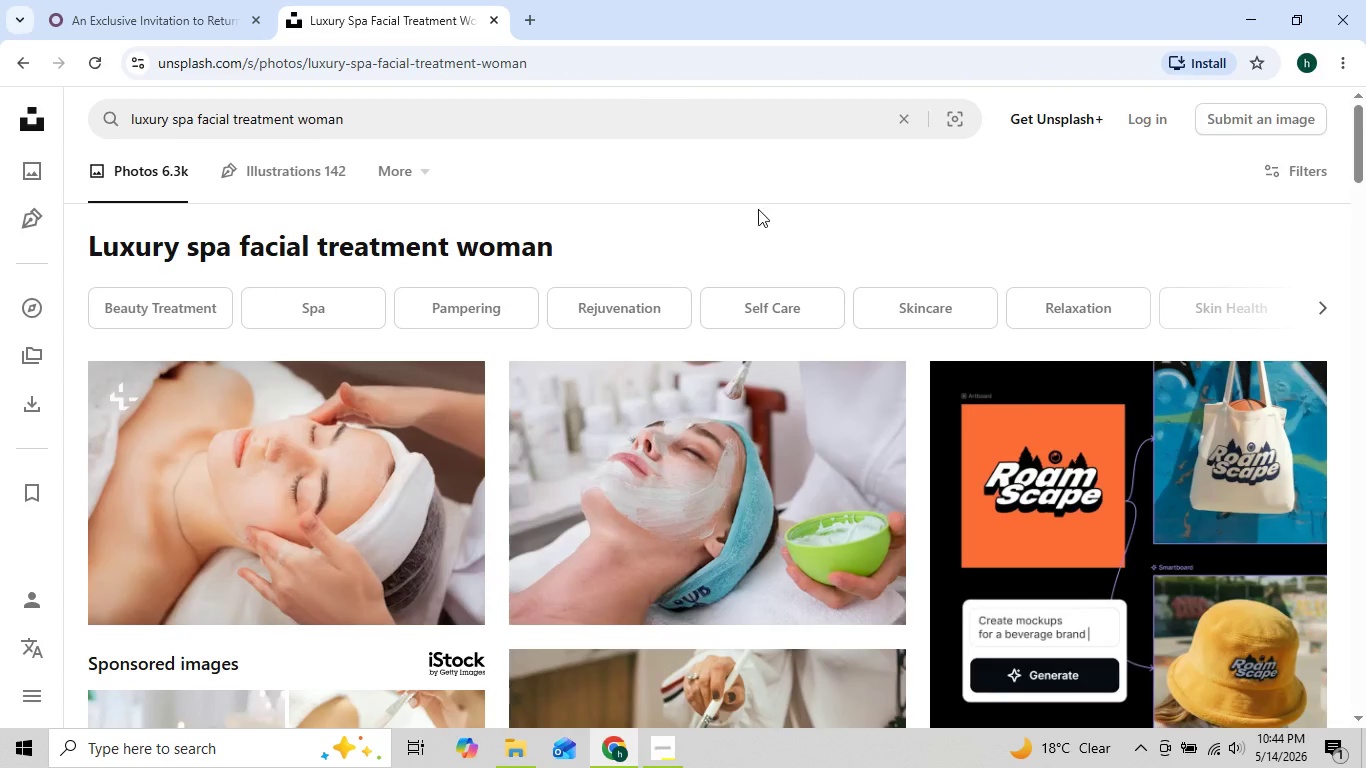 
mouse_move([858, 581])
 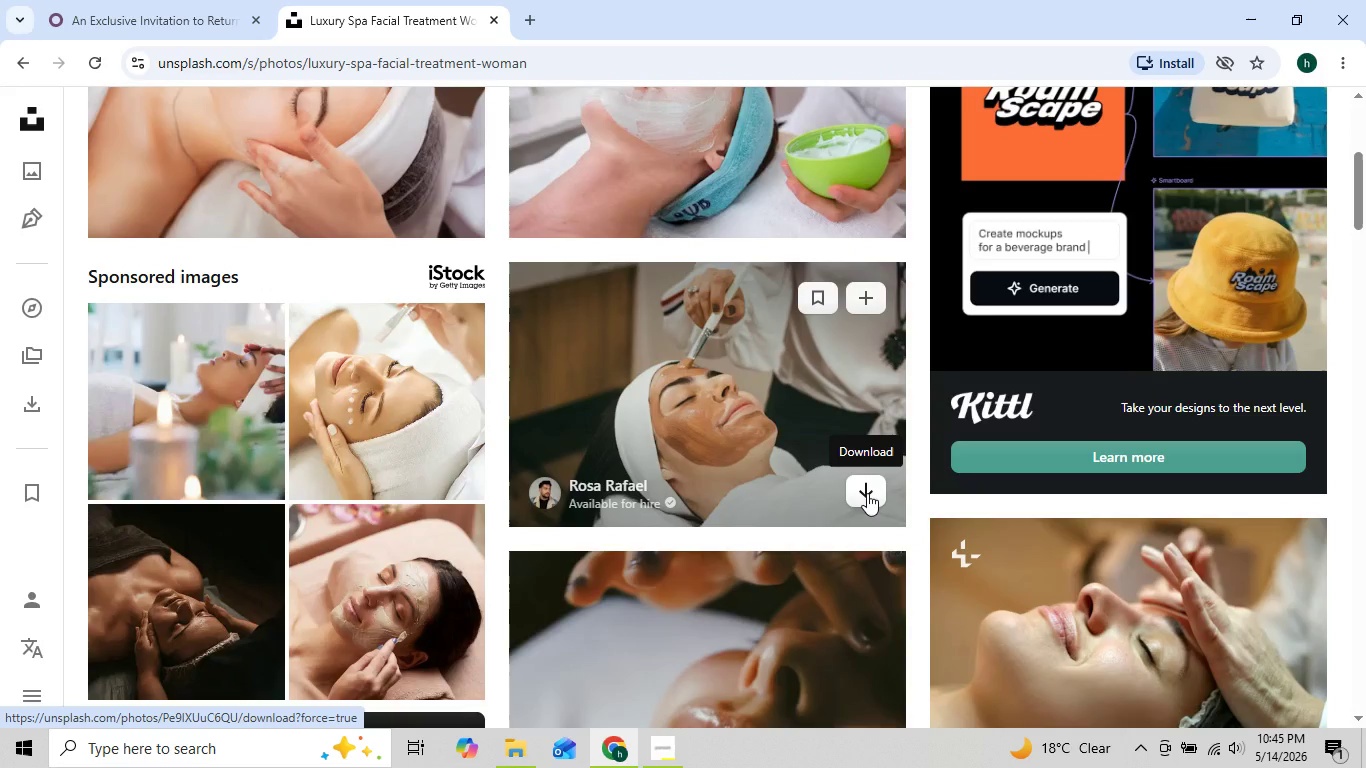 
wait(5.87)
 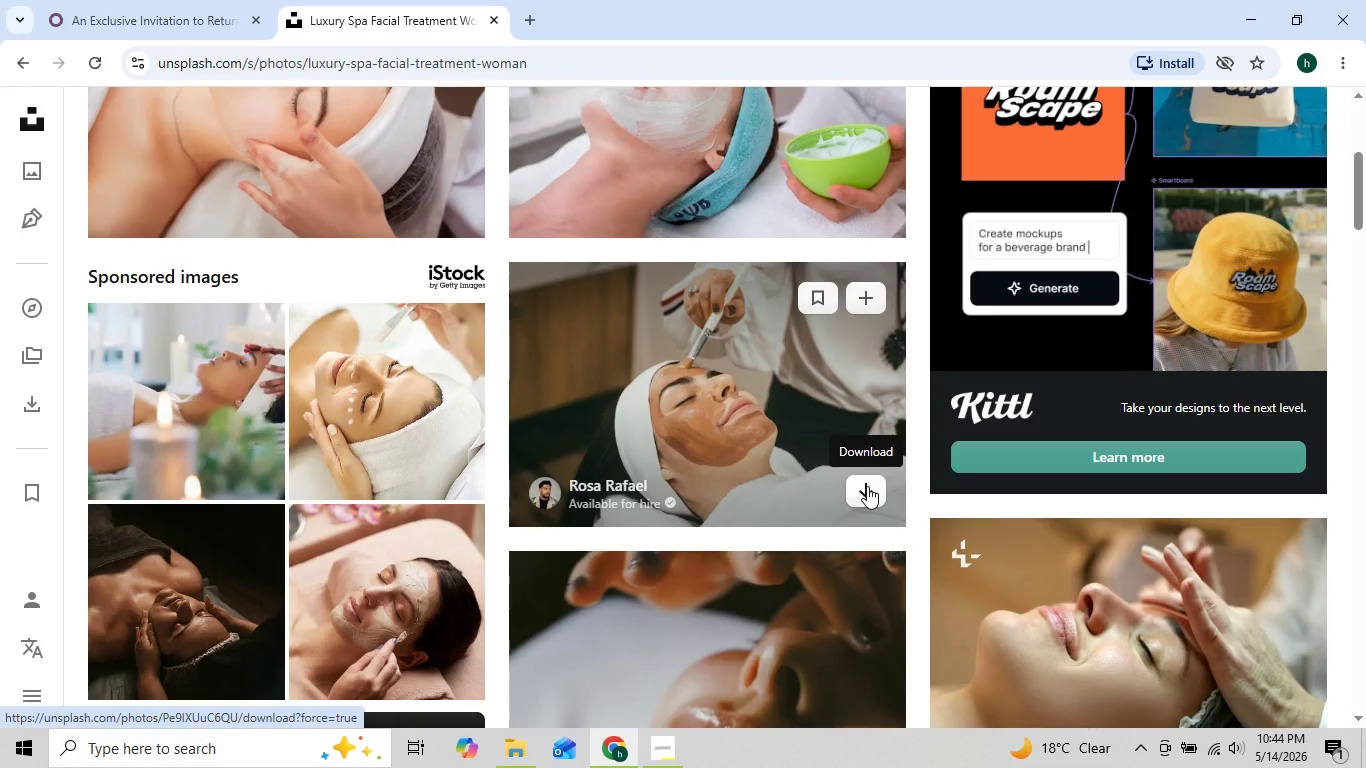 
left_click([867, 493])
 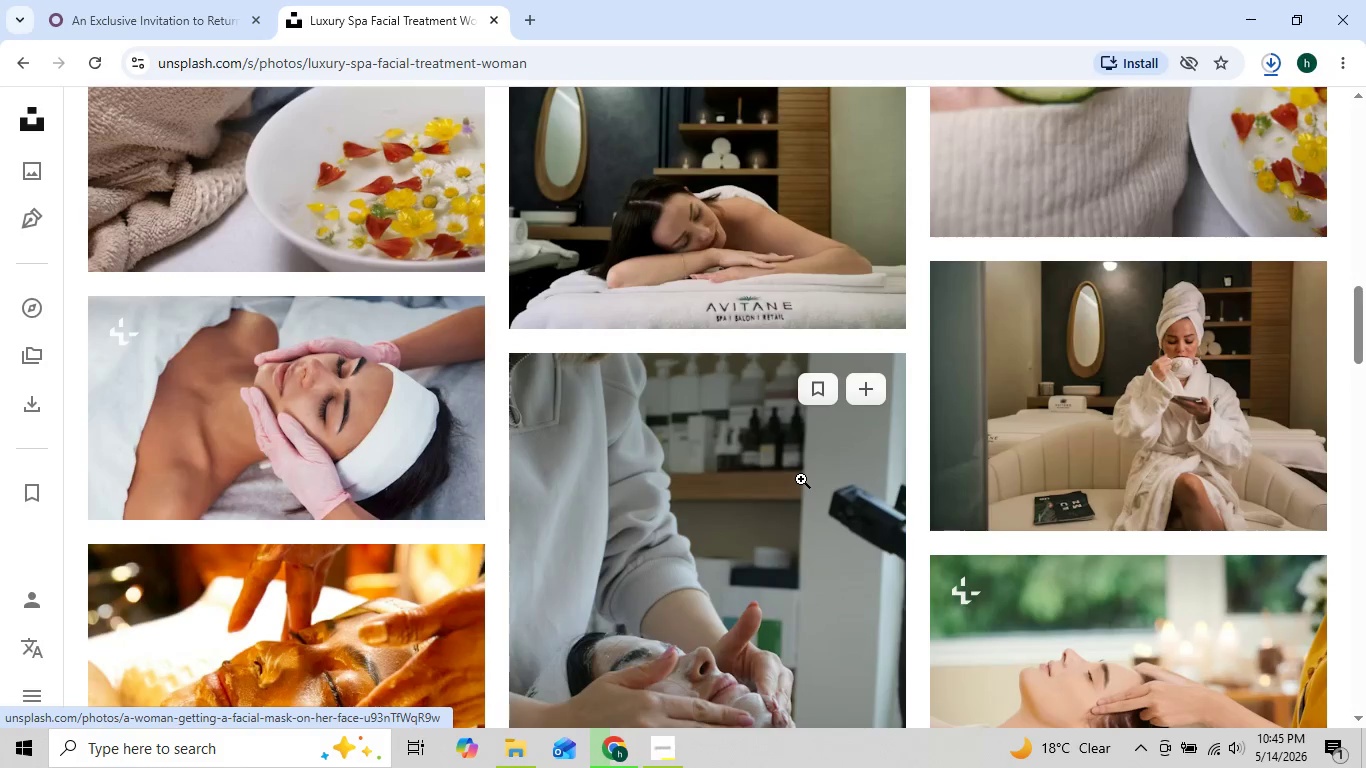 
wait(6.42)
 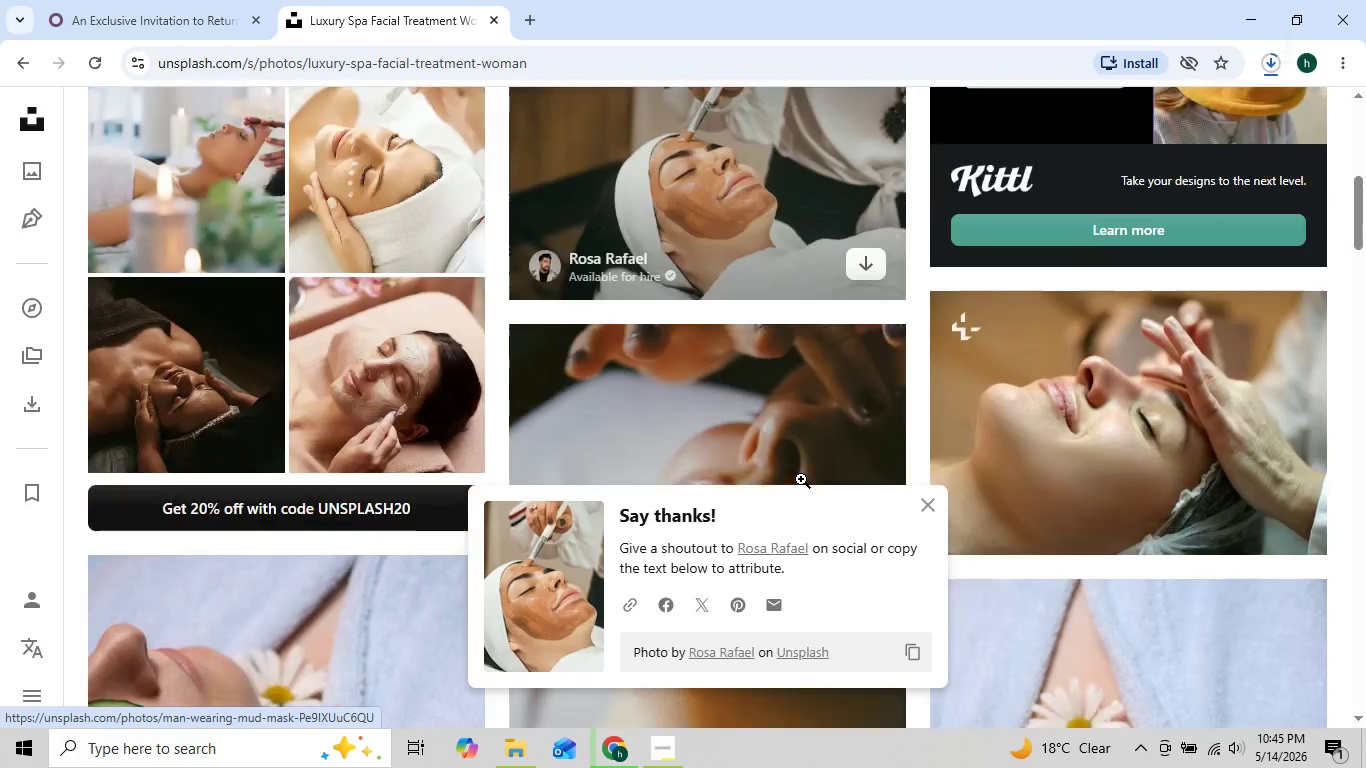 
left_click([197, 11])
 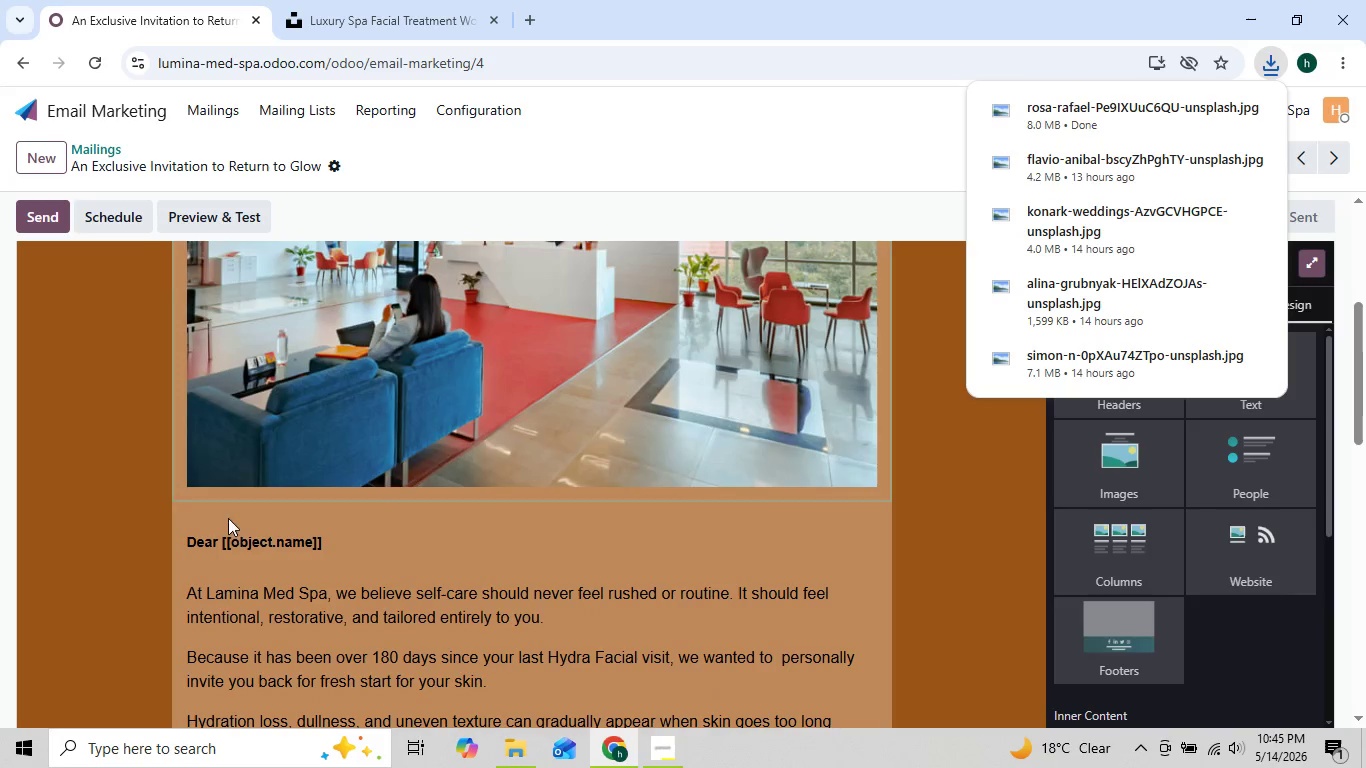 
wait(6.34)
 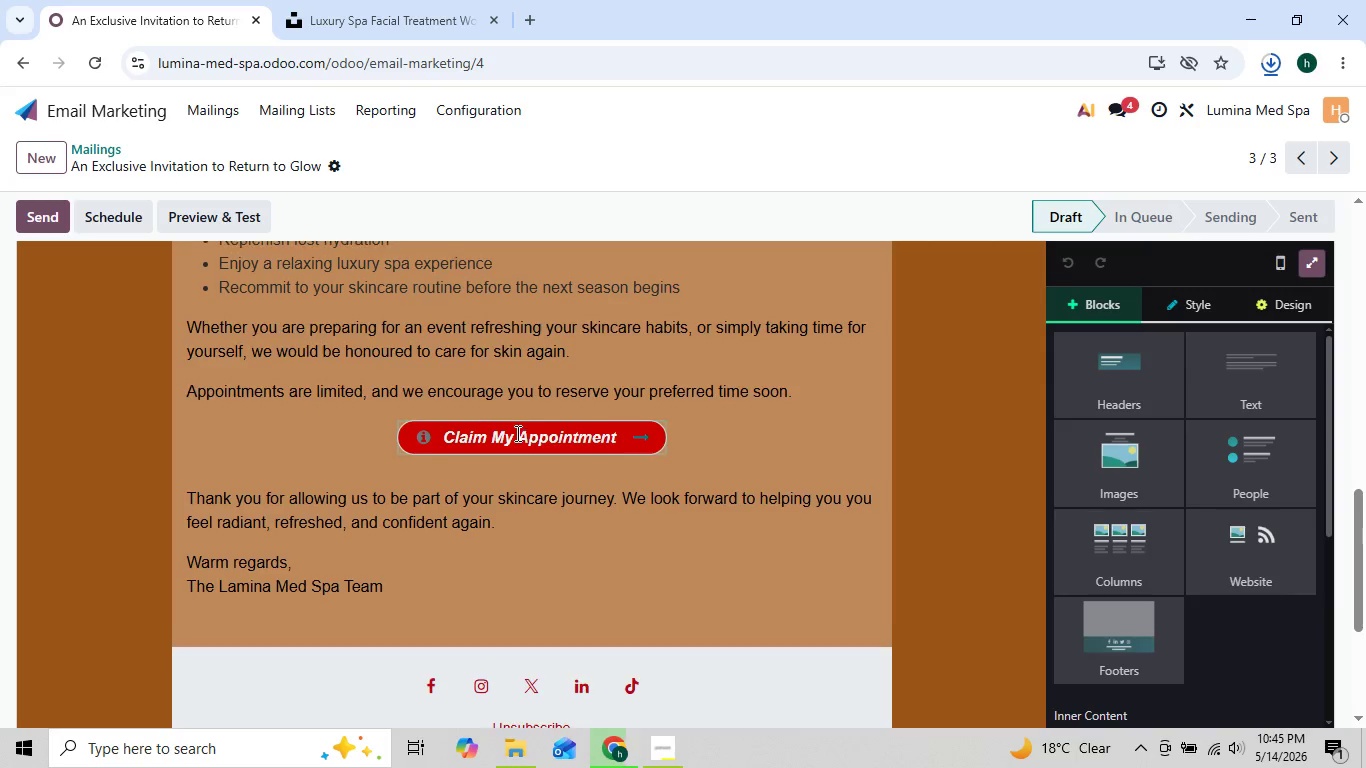 
left_click([221, 543])
 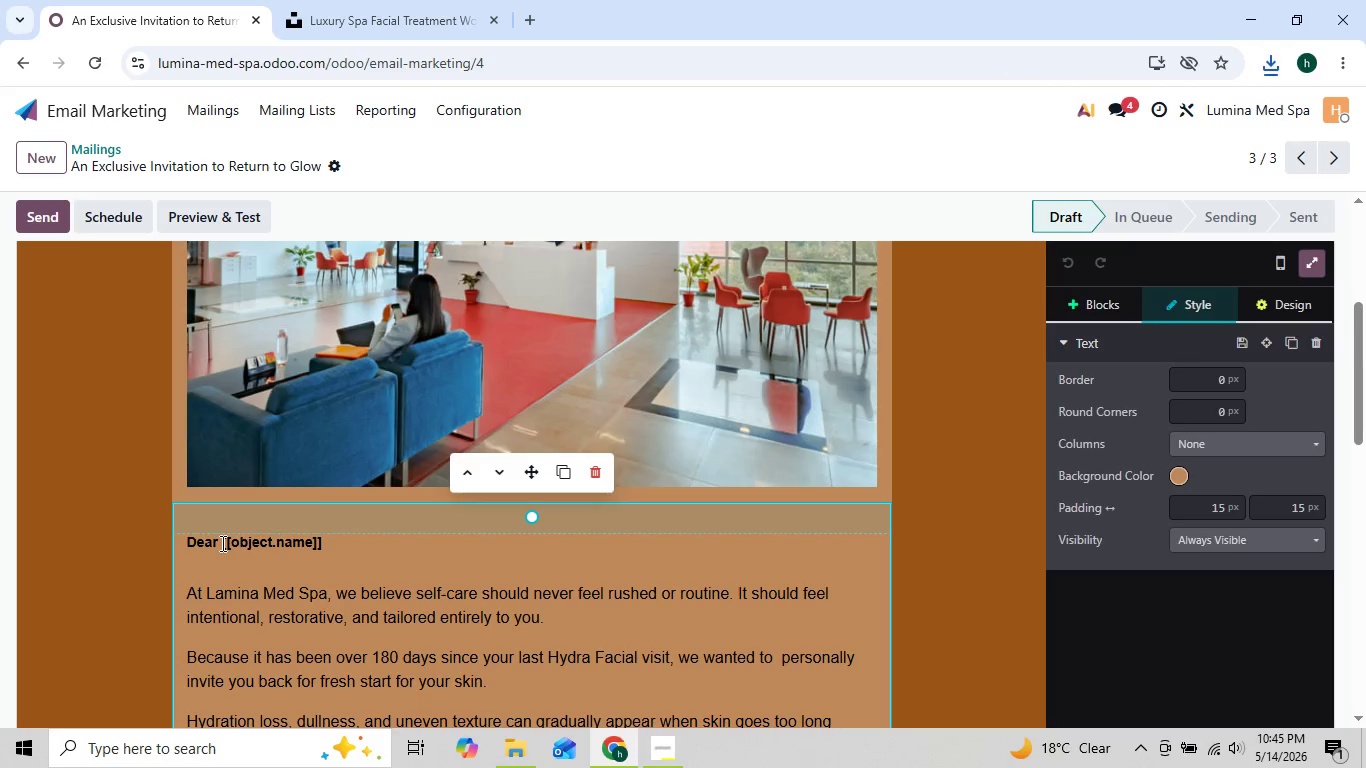 
key(Backquote)
 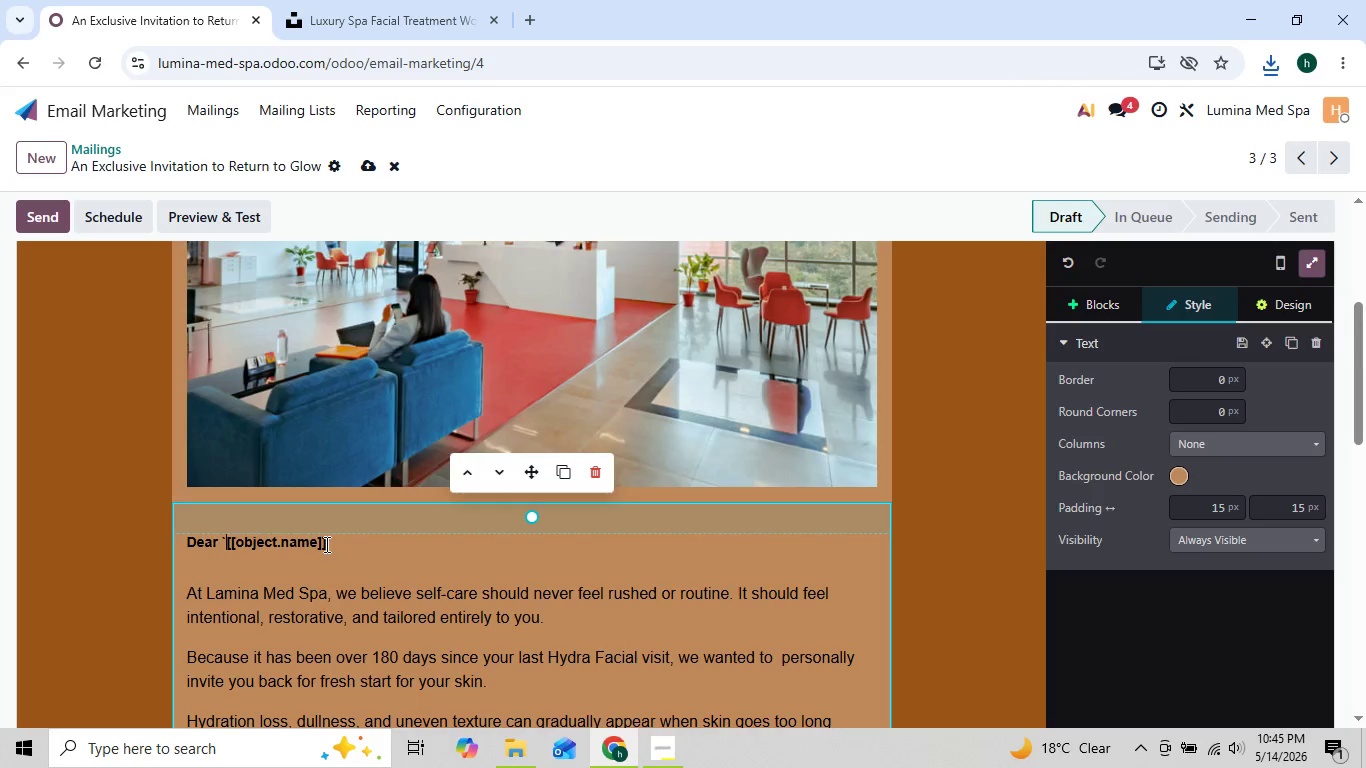 
left_click([325, 538])
 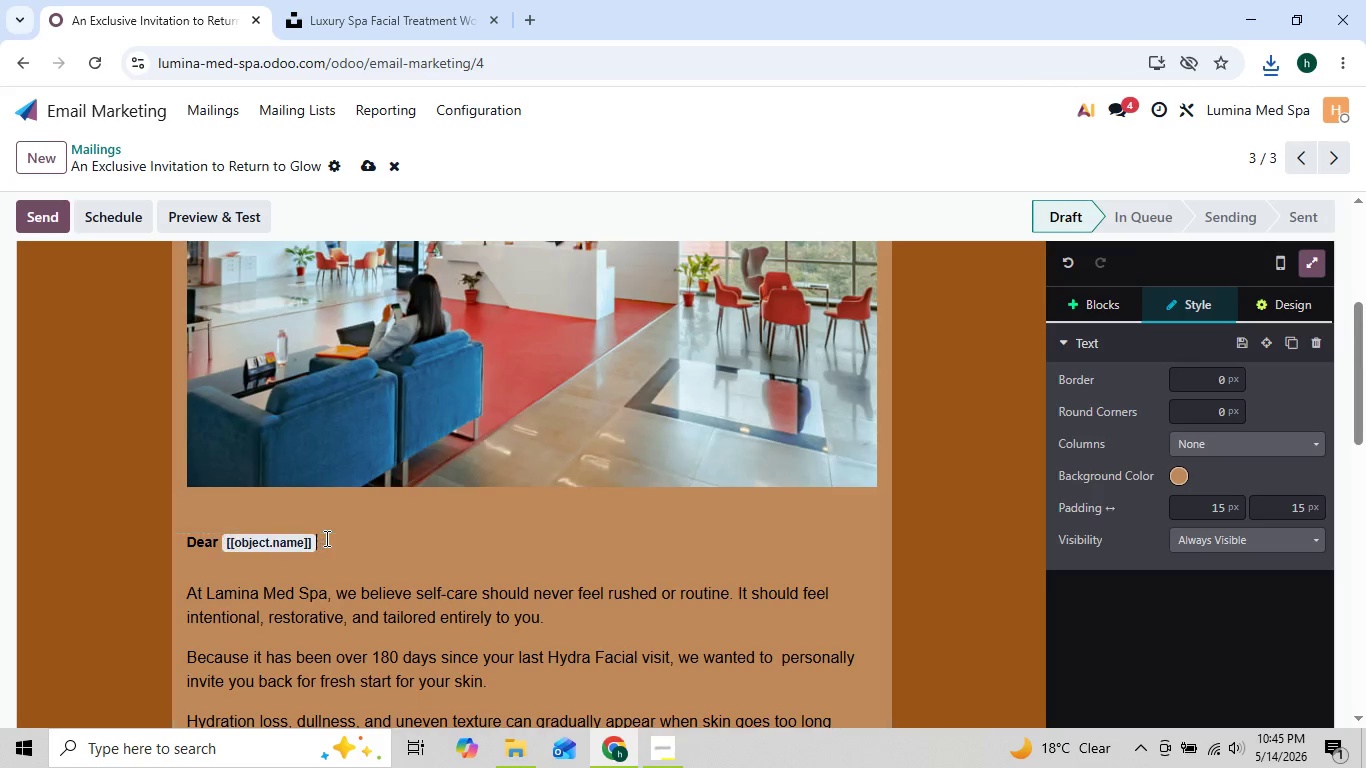 
key(Backquote)
 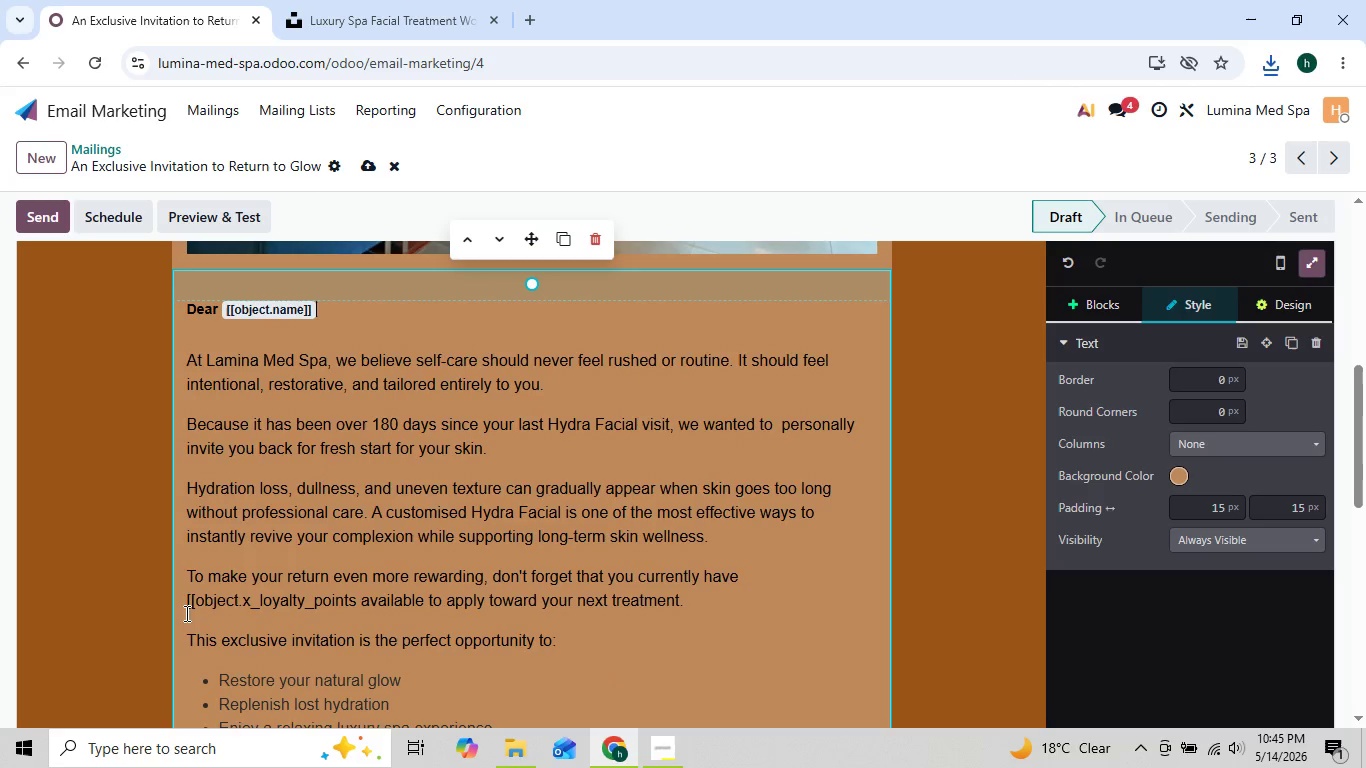 
wait(5.84)
 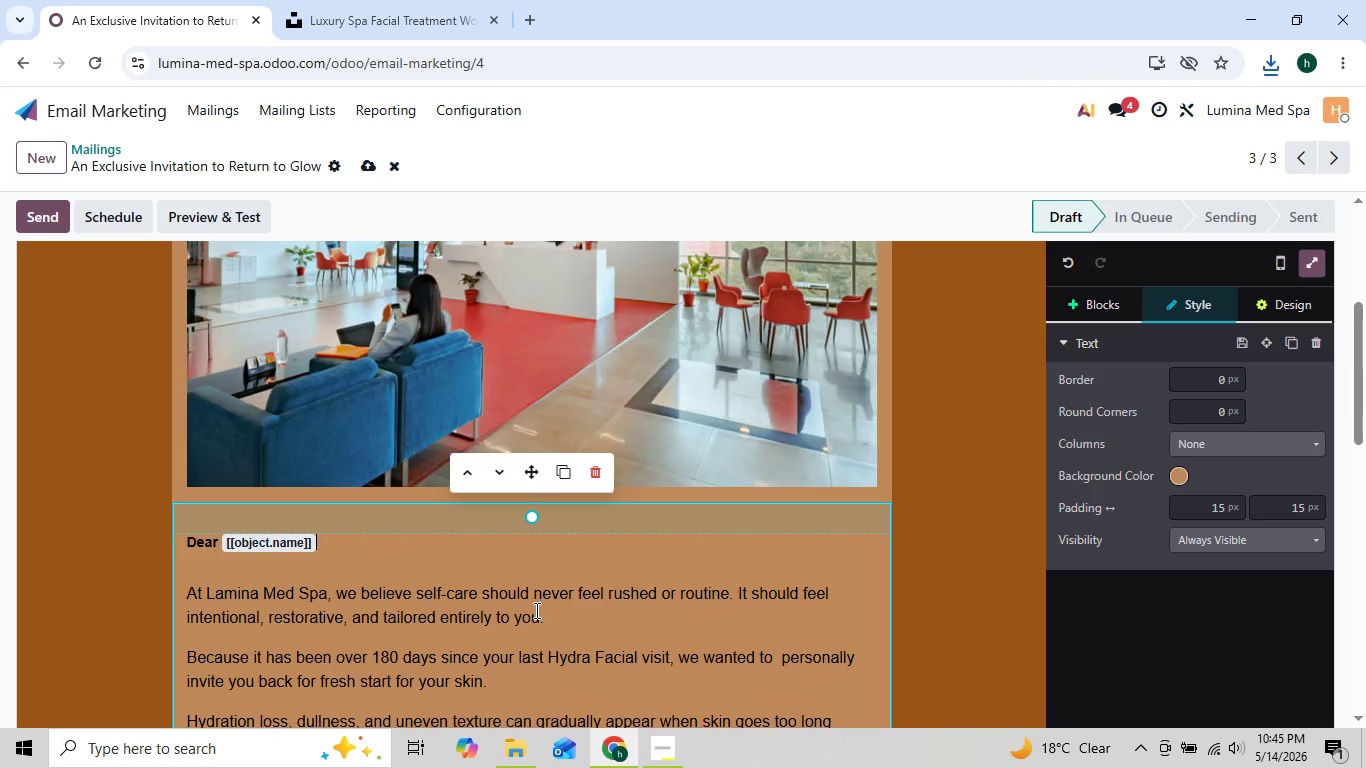 
left_click([187, 597])
 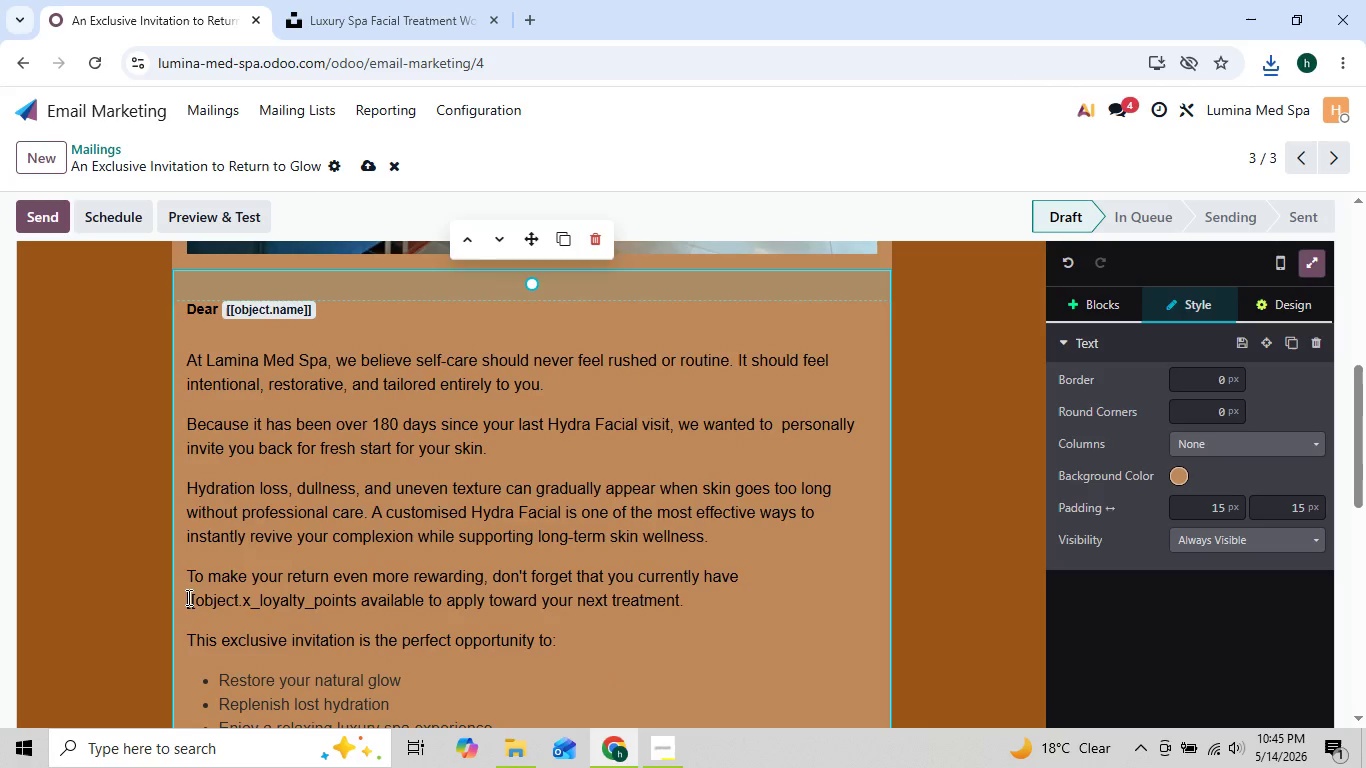 
key(Backquote)
 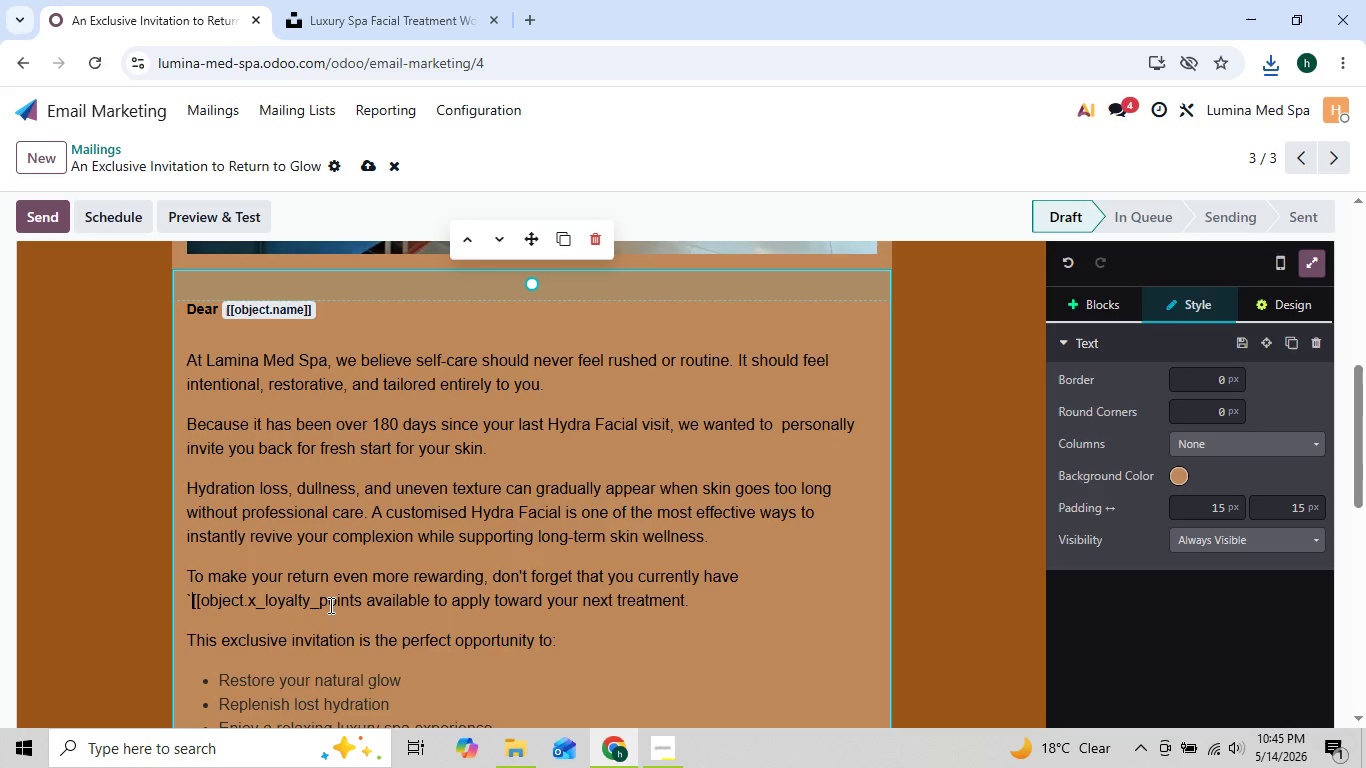 
wait(5.66)
 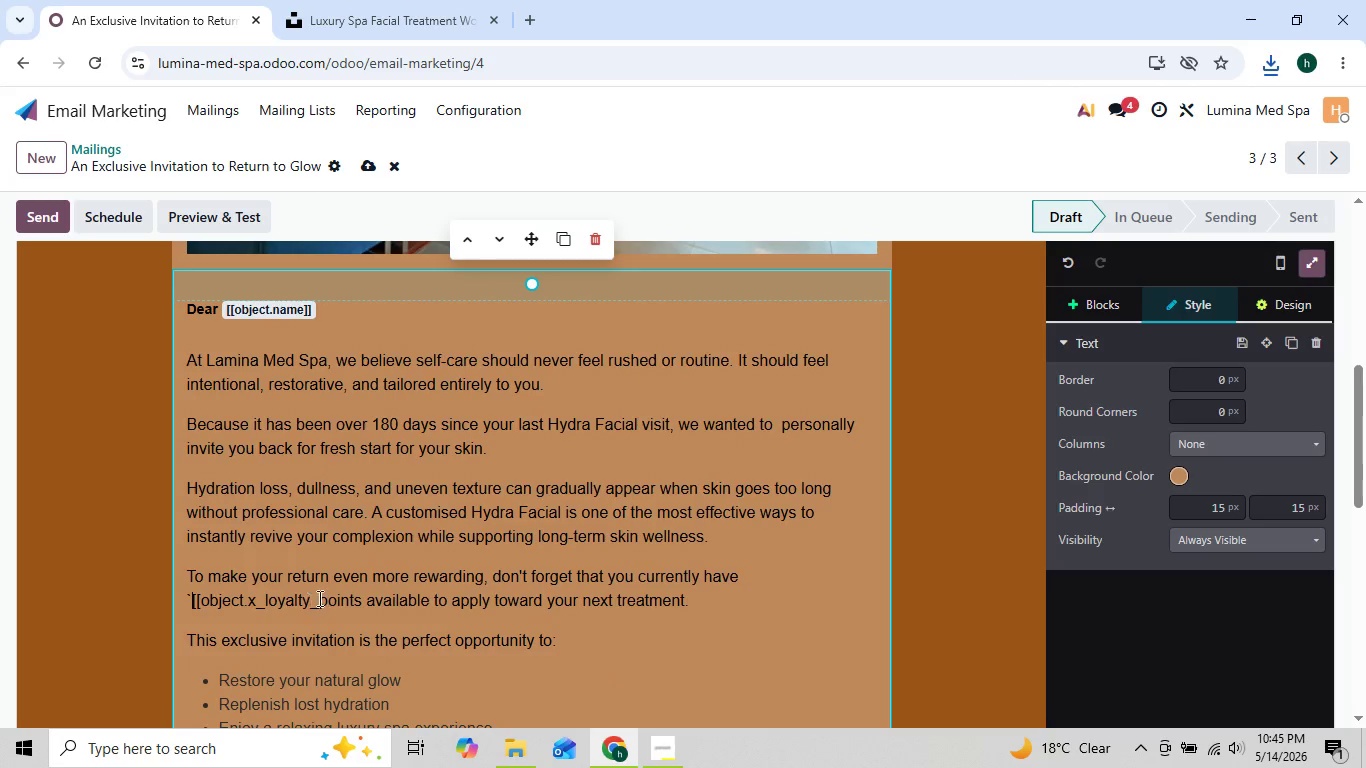 
left_click([359, 602])
 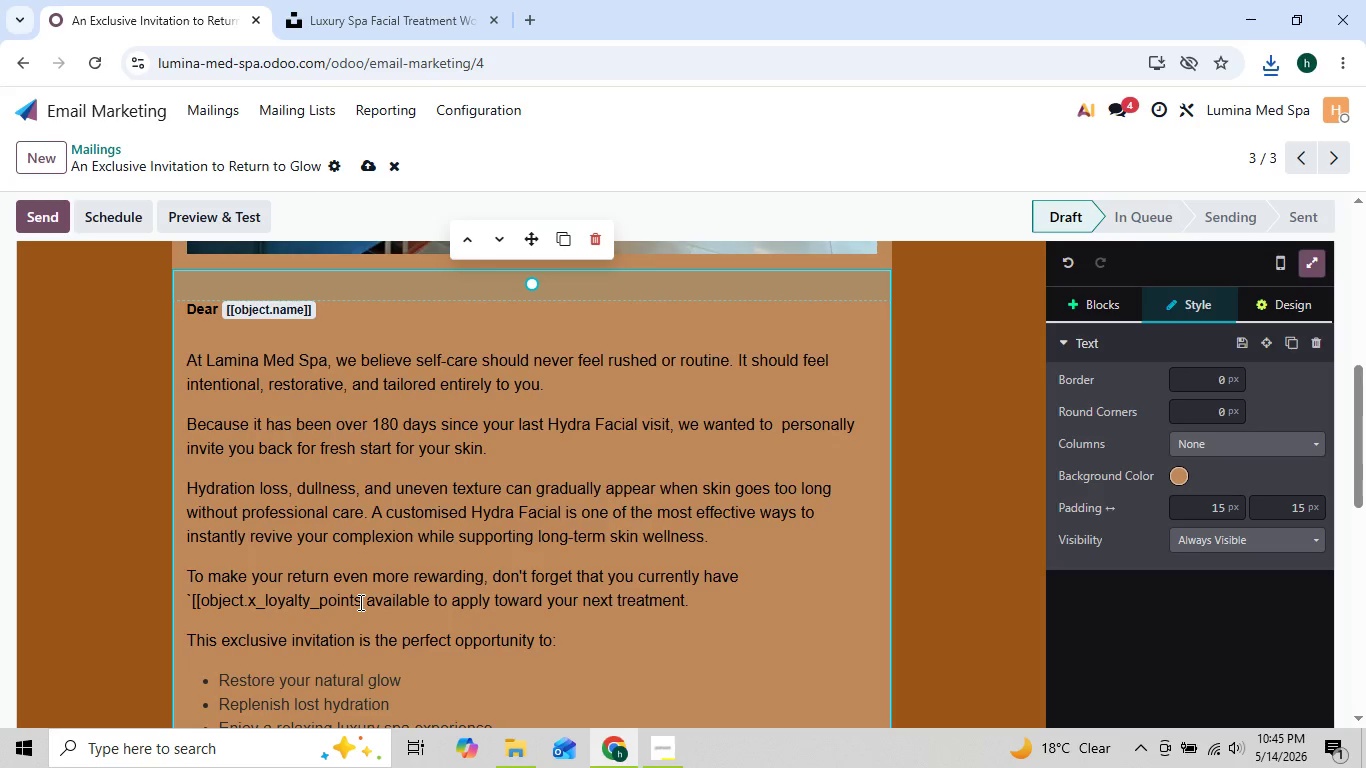 
key(BracketRight)
 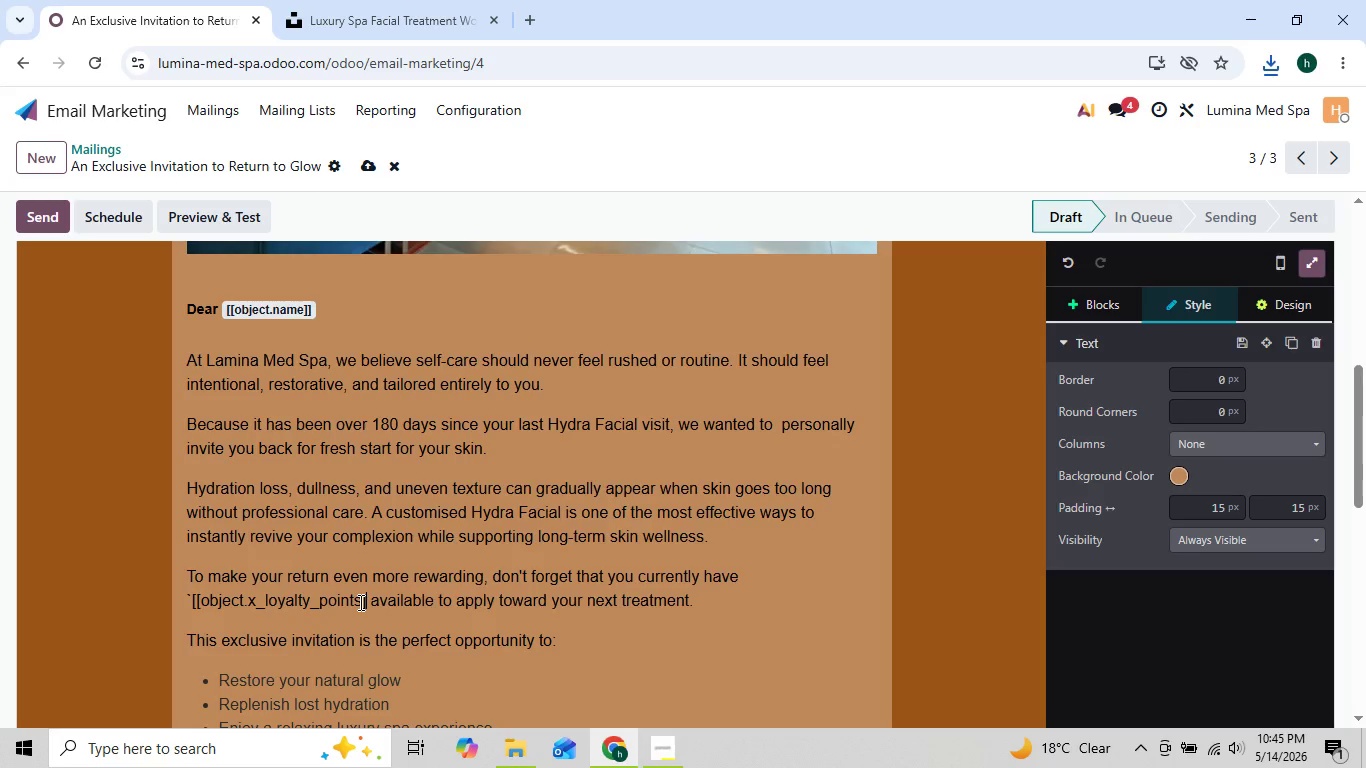 
key(BracketRight)
 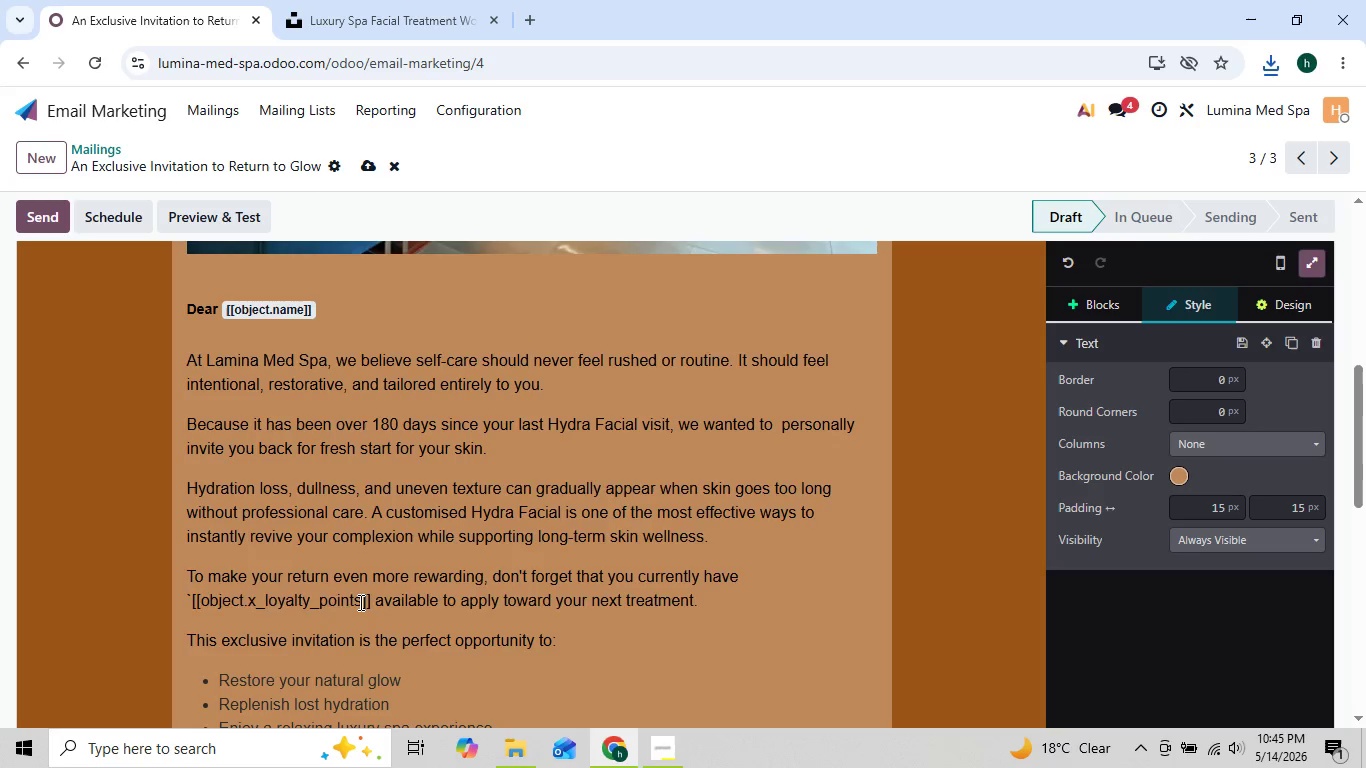 
key(Backquote)
 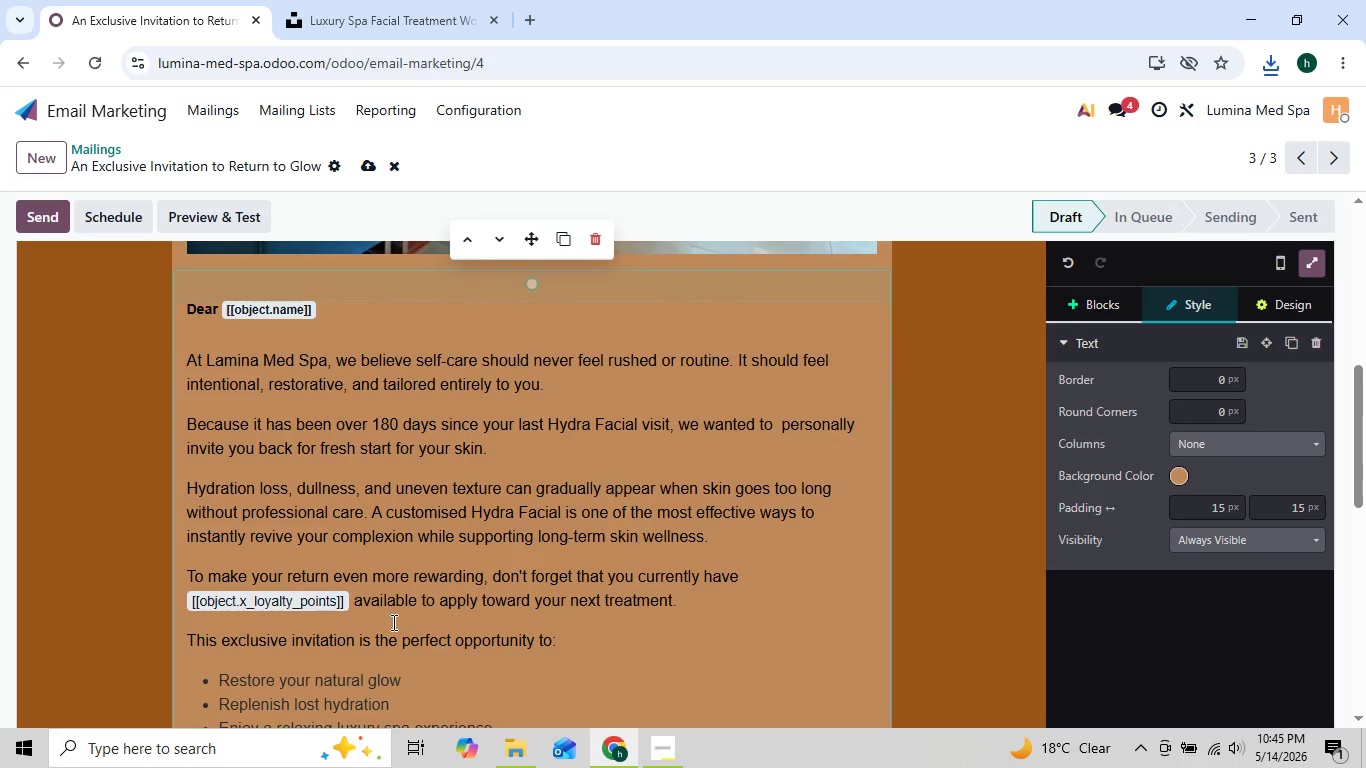 
mouse_move([537, 617])
 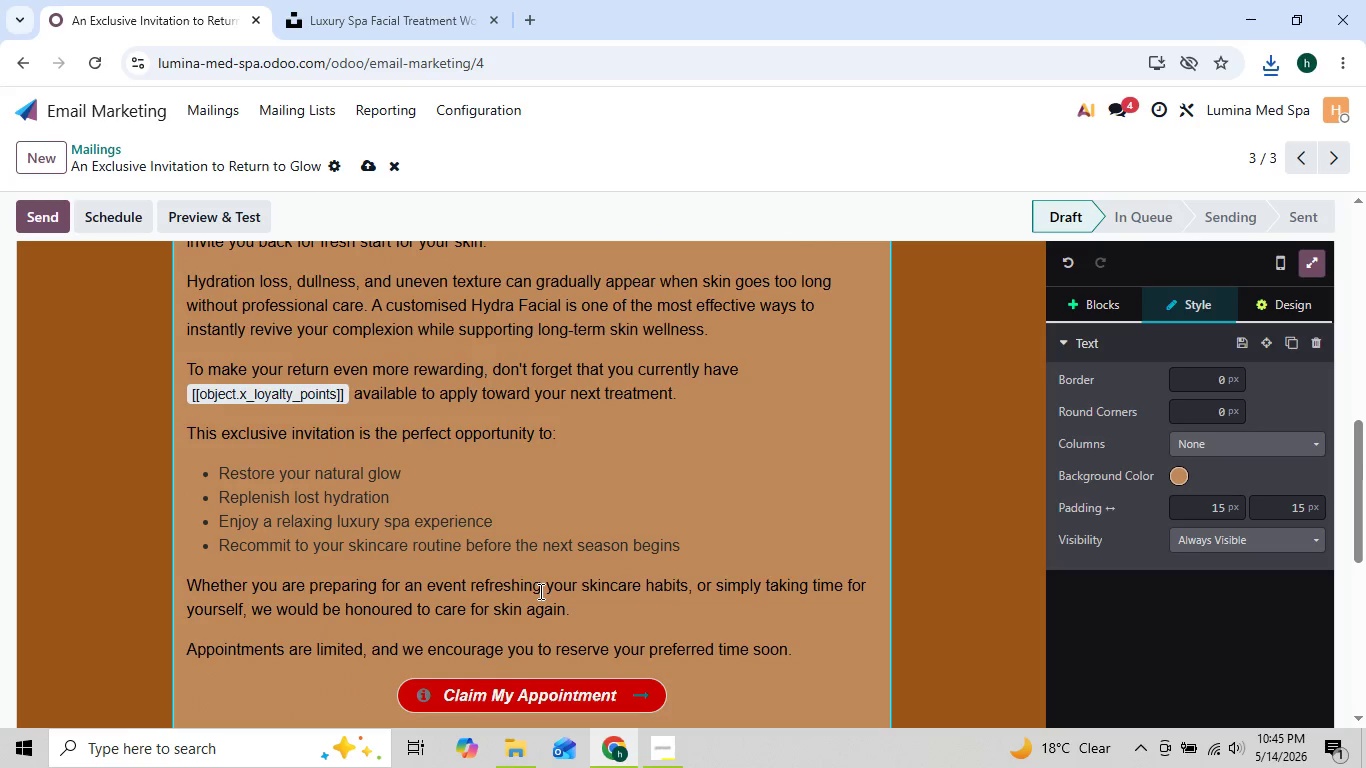 
mouse_move([601, 565])
 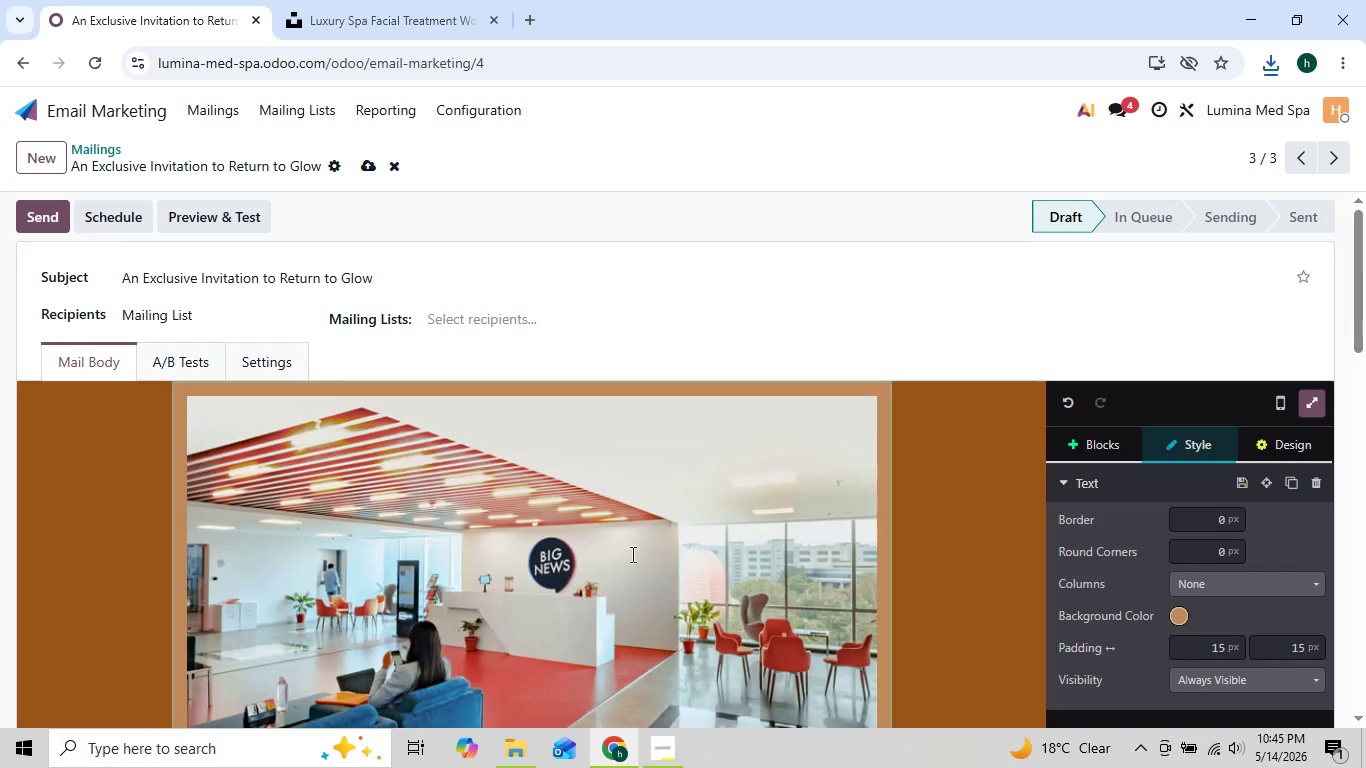 
double_click([631, 554])
 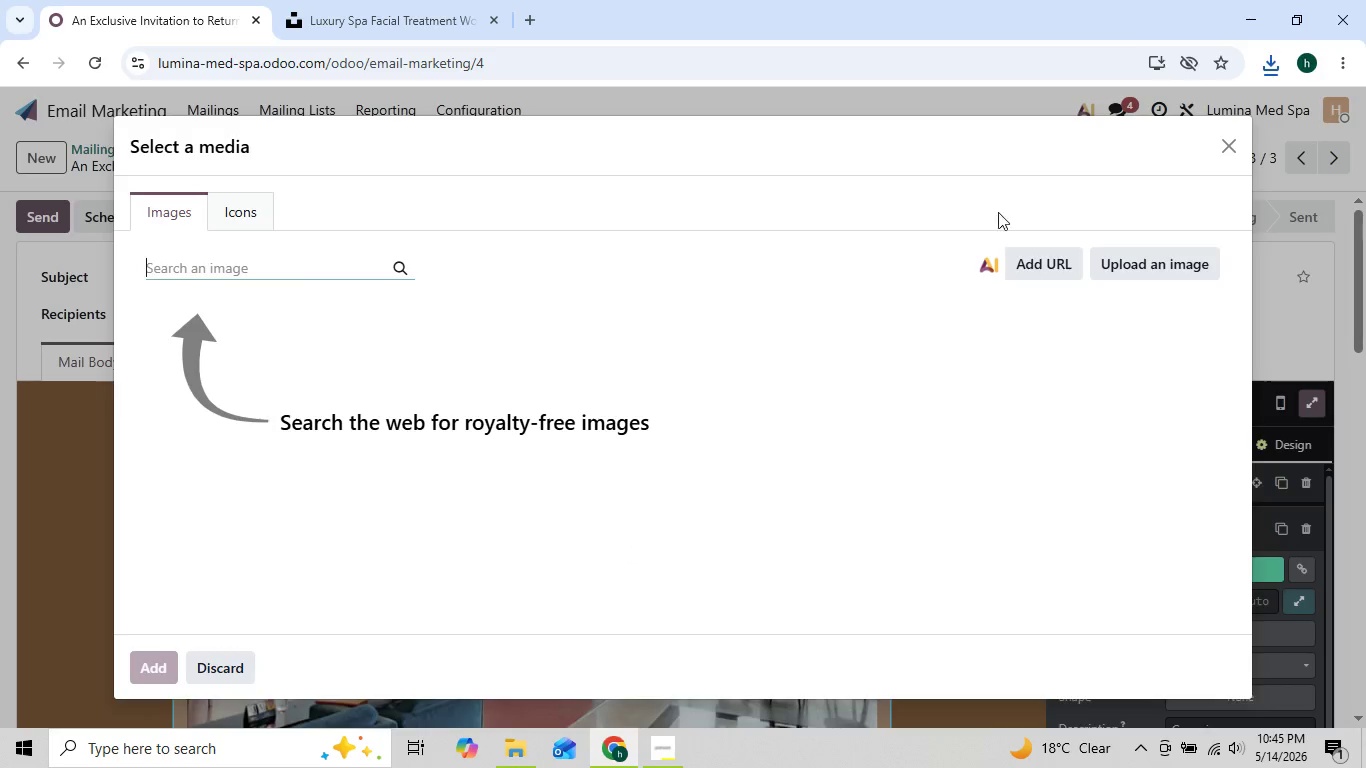 
left_click([1167, 272])
 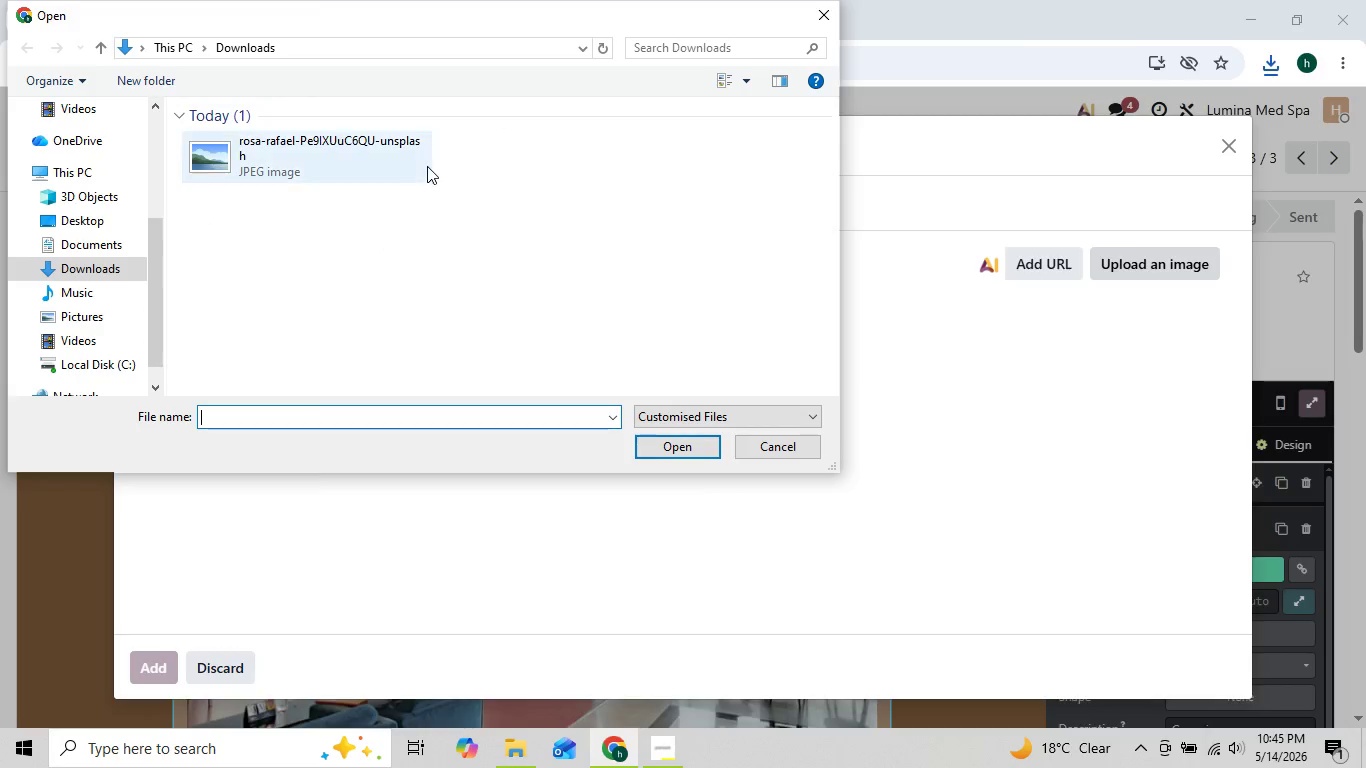 
double_click([351, 163])
 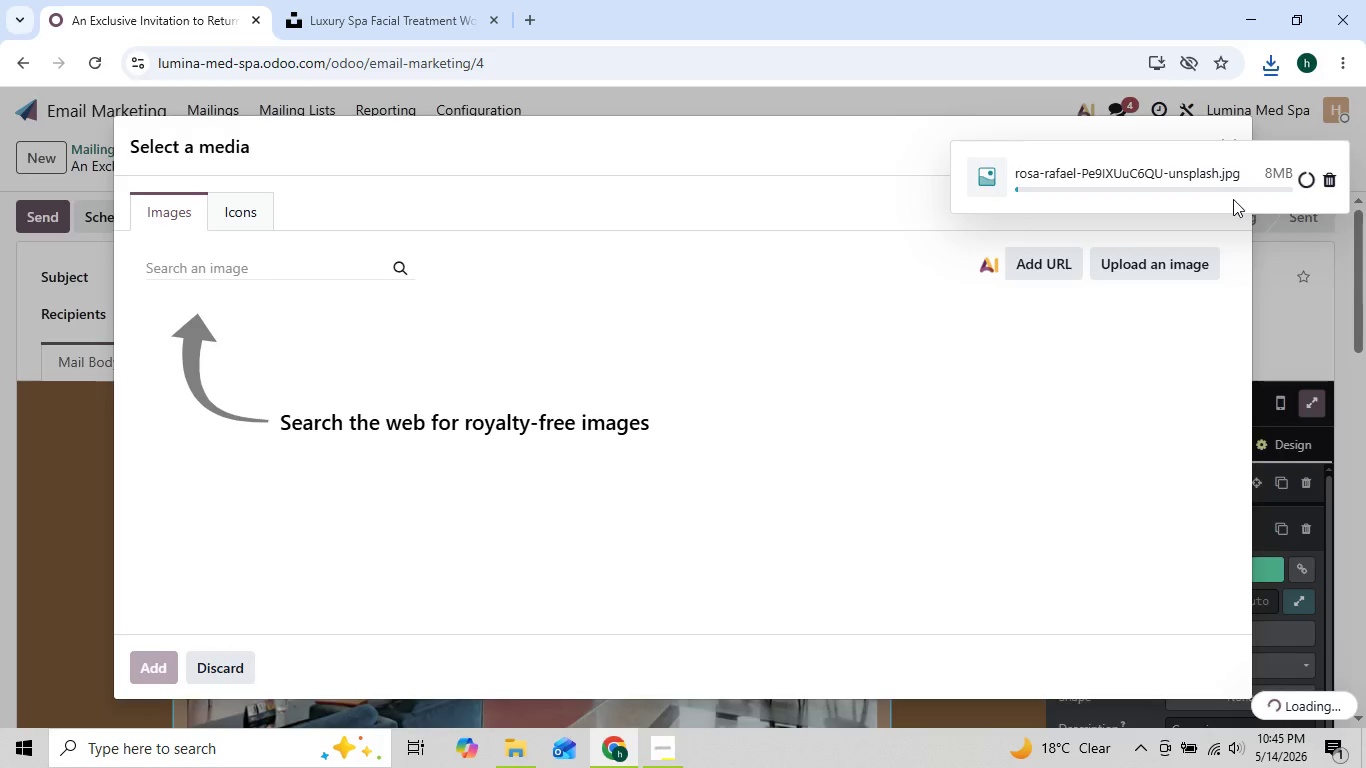 
left_click([1328, 172])
 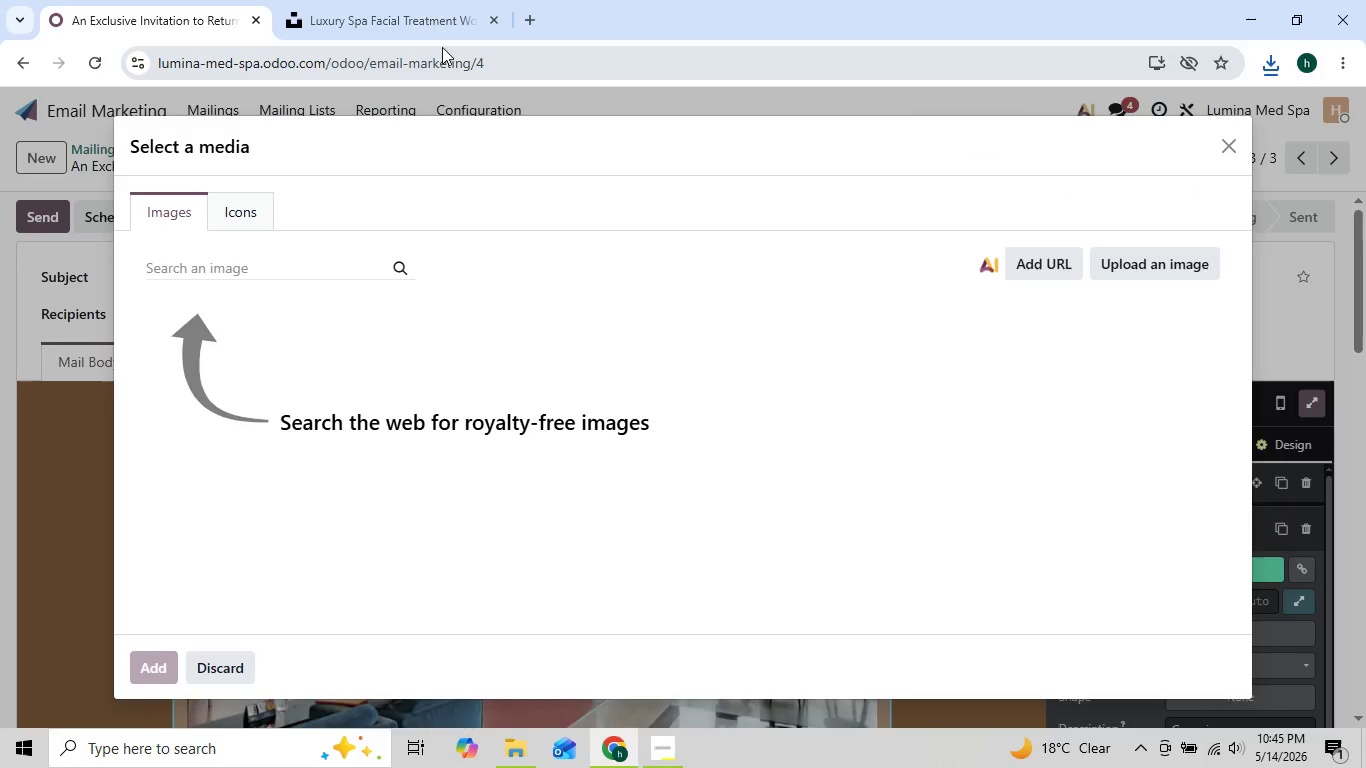 
left_click([382, 0])
 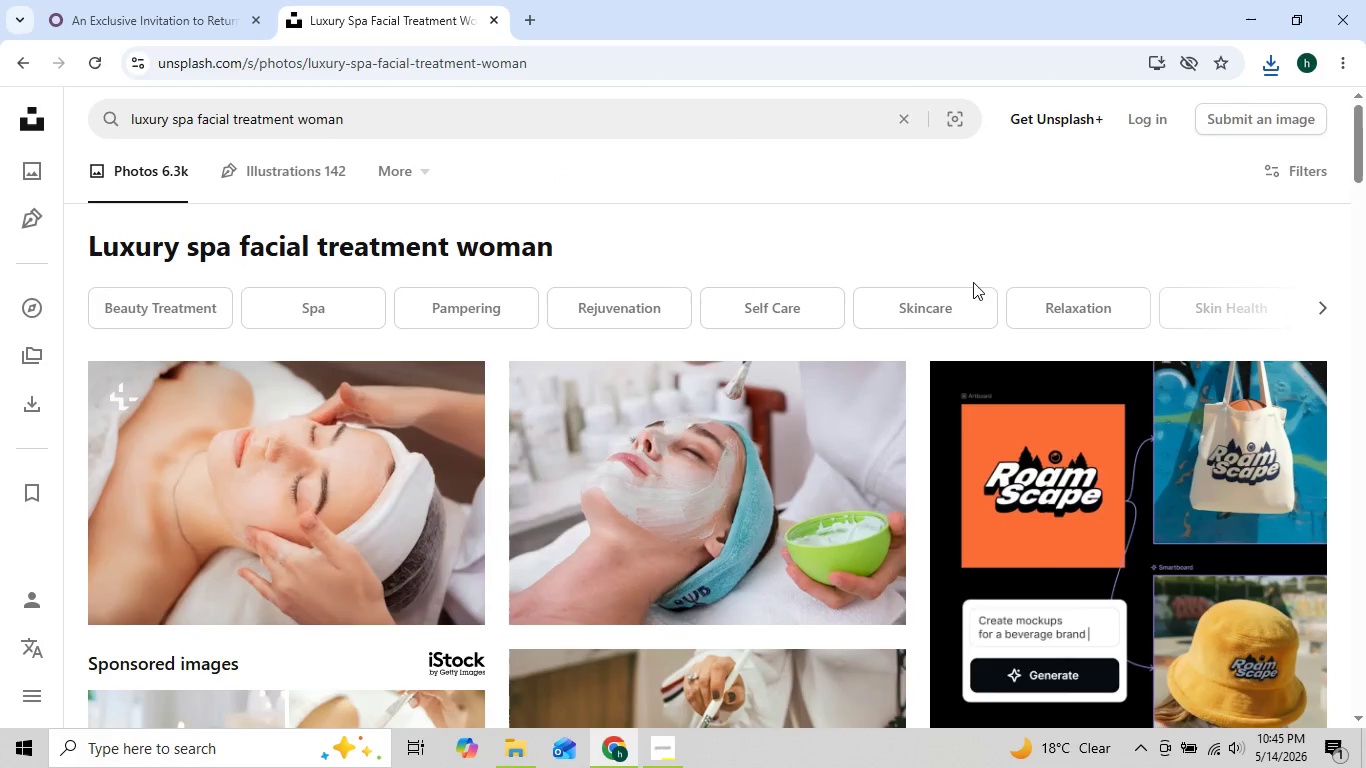 
left_click([1308, 175])
 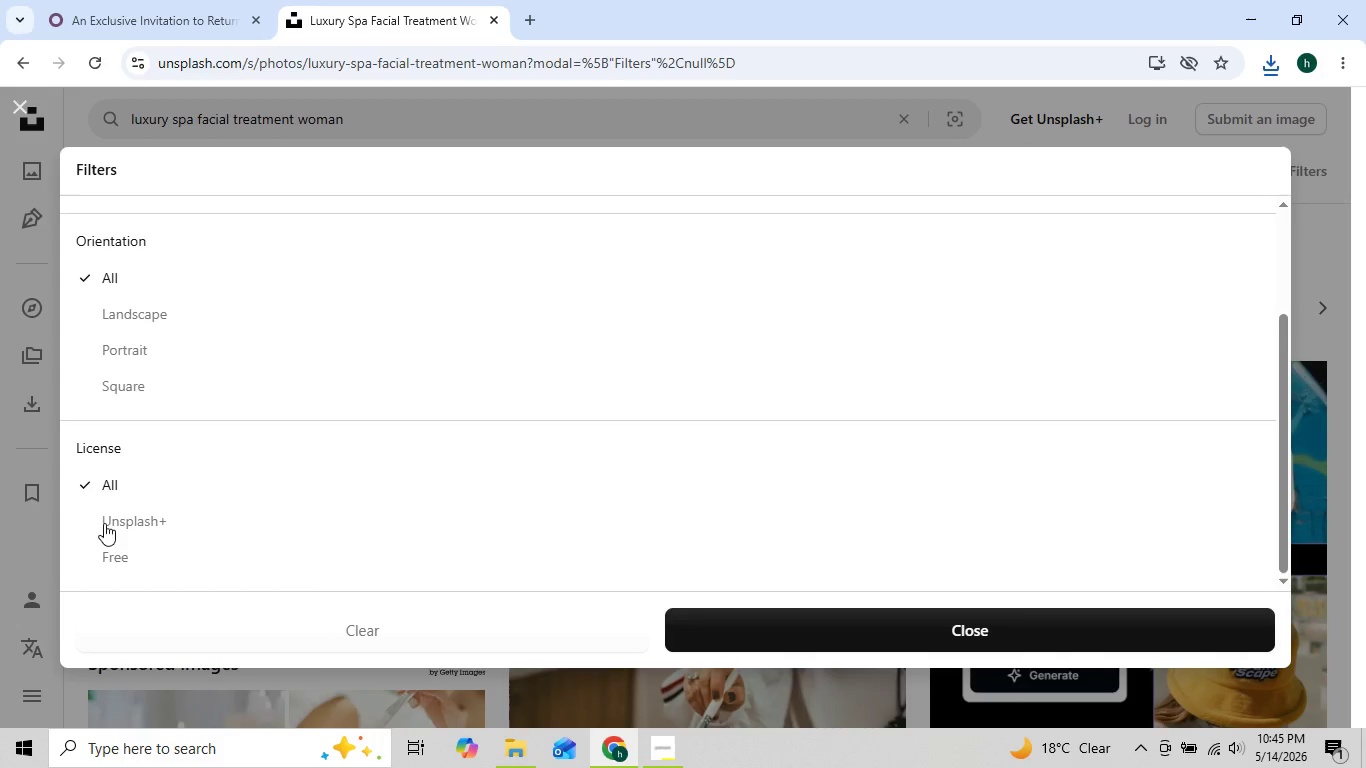 
left_click([103, 559])
 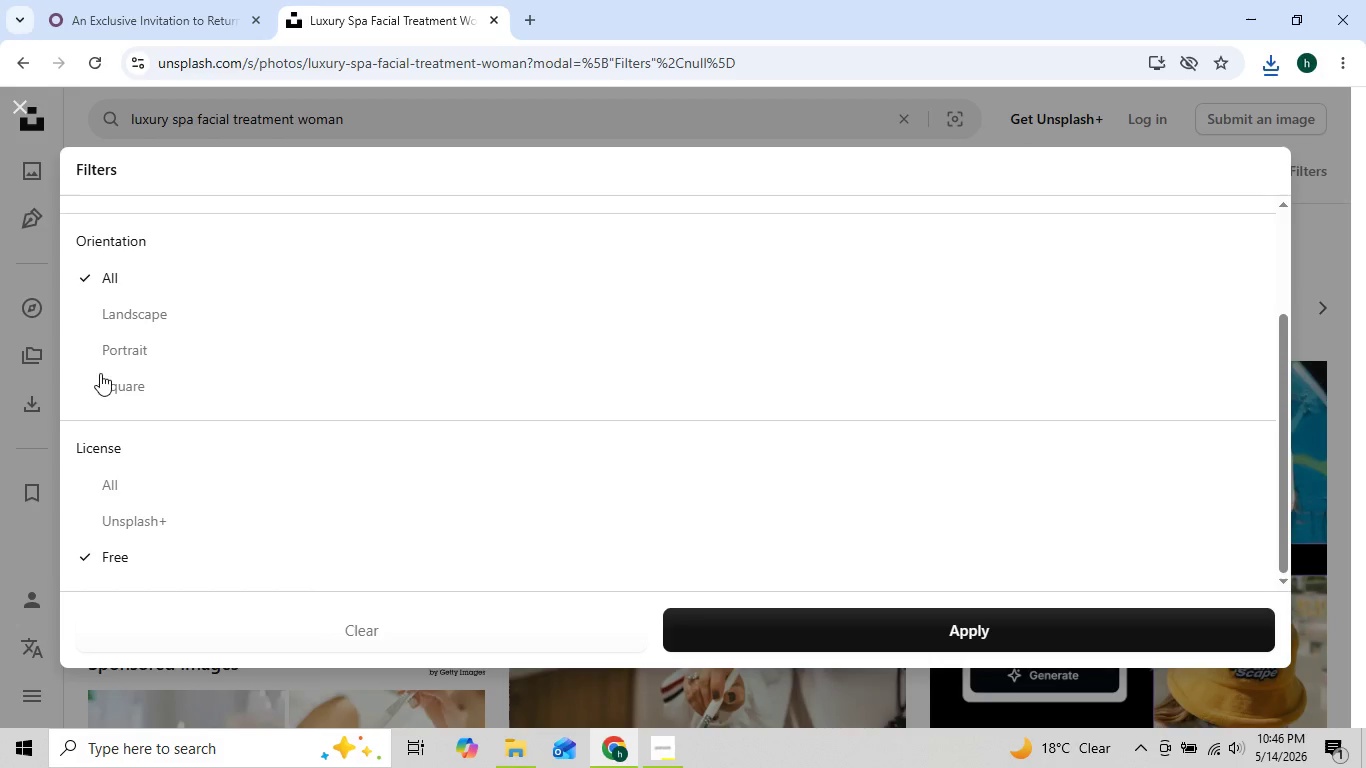 
left_click([97, 351])
 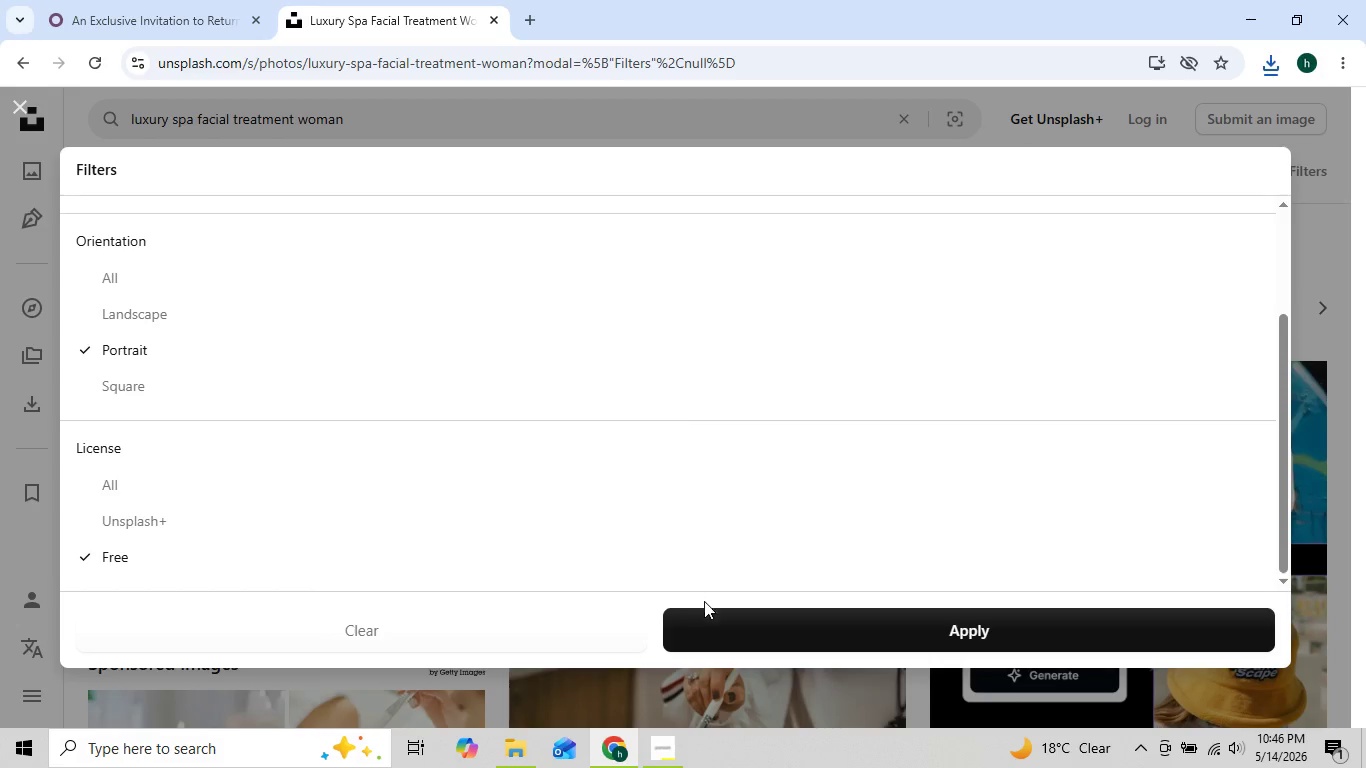 
left_click([718, 612])
 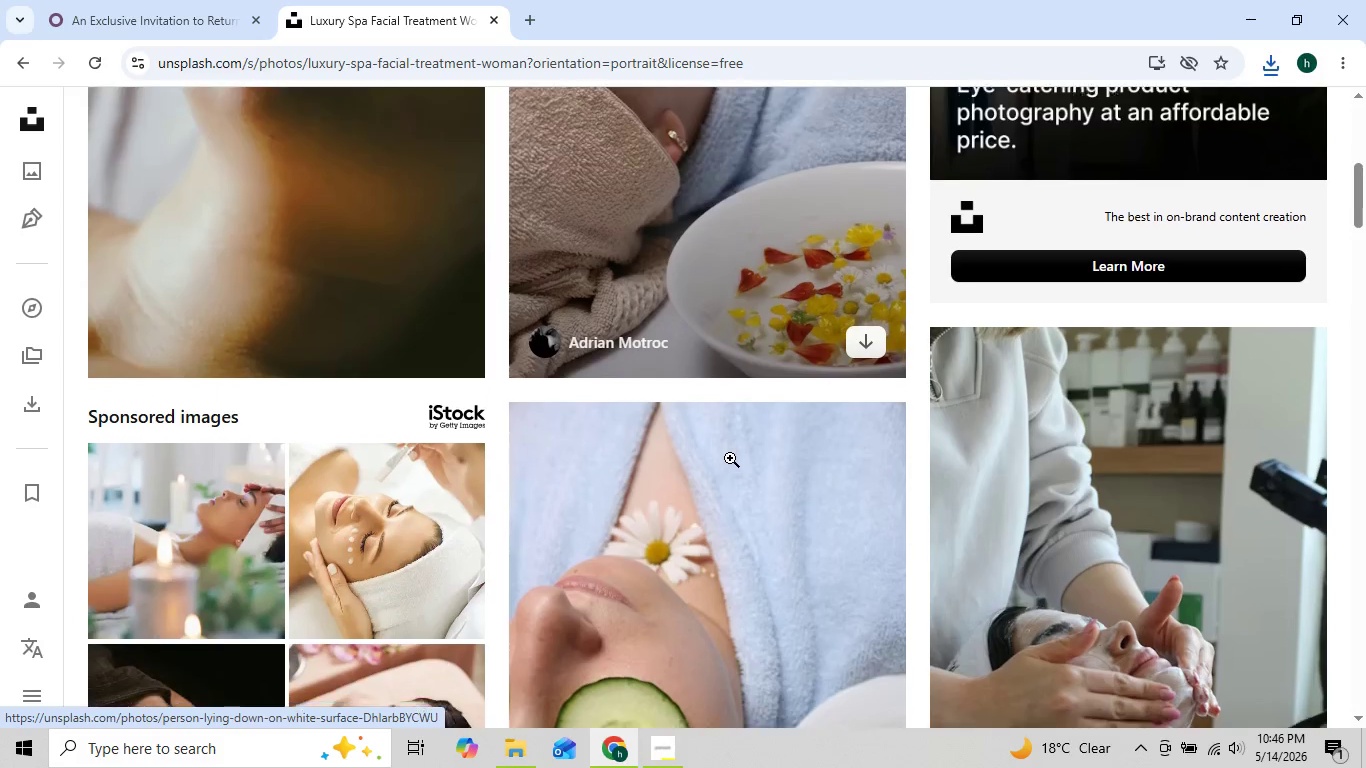 
wait(10.92)
 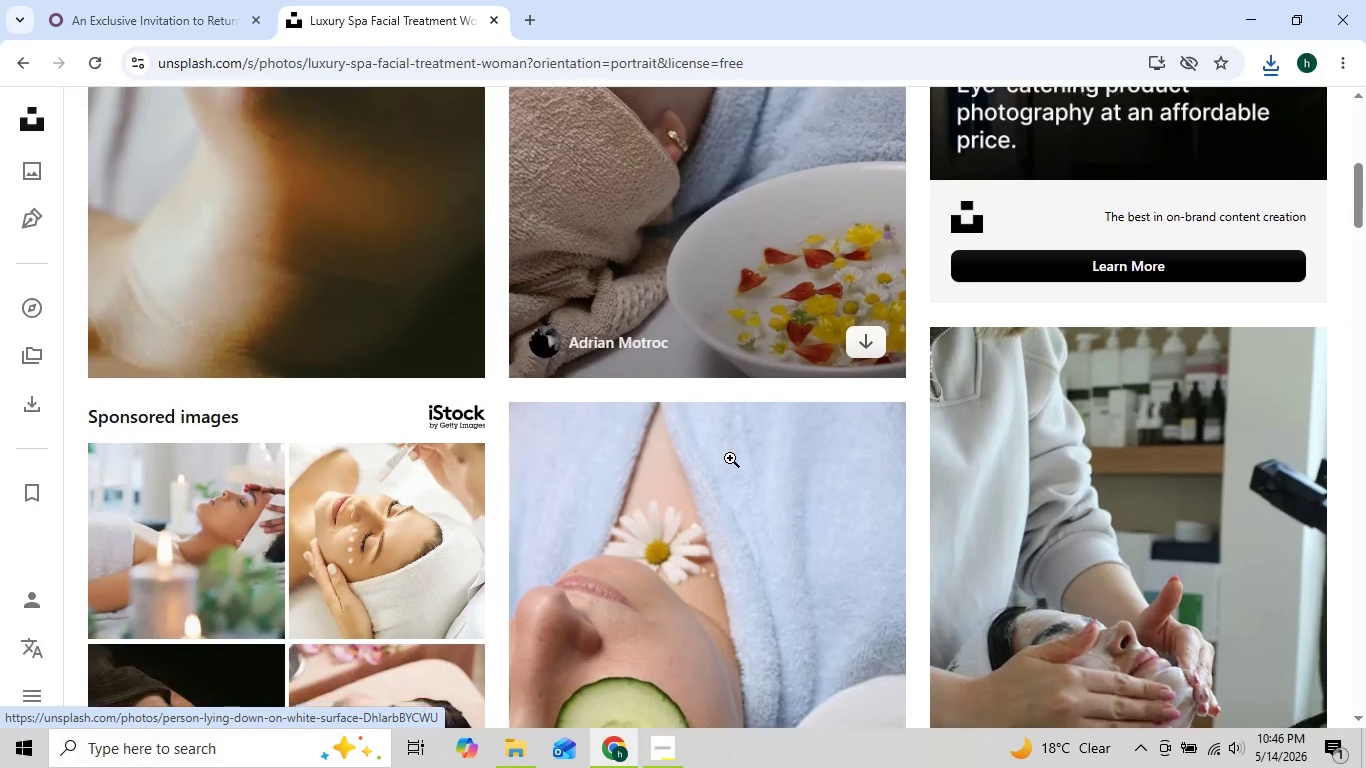 
left_click([1294, 170])
 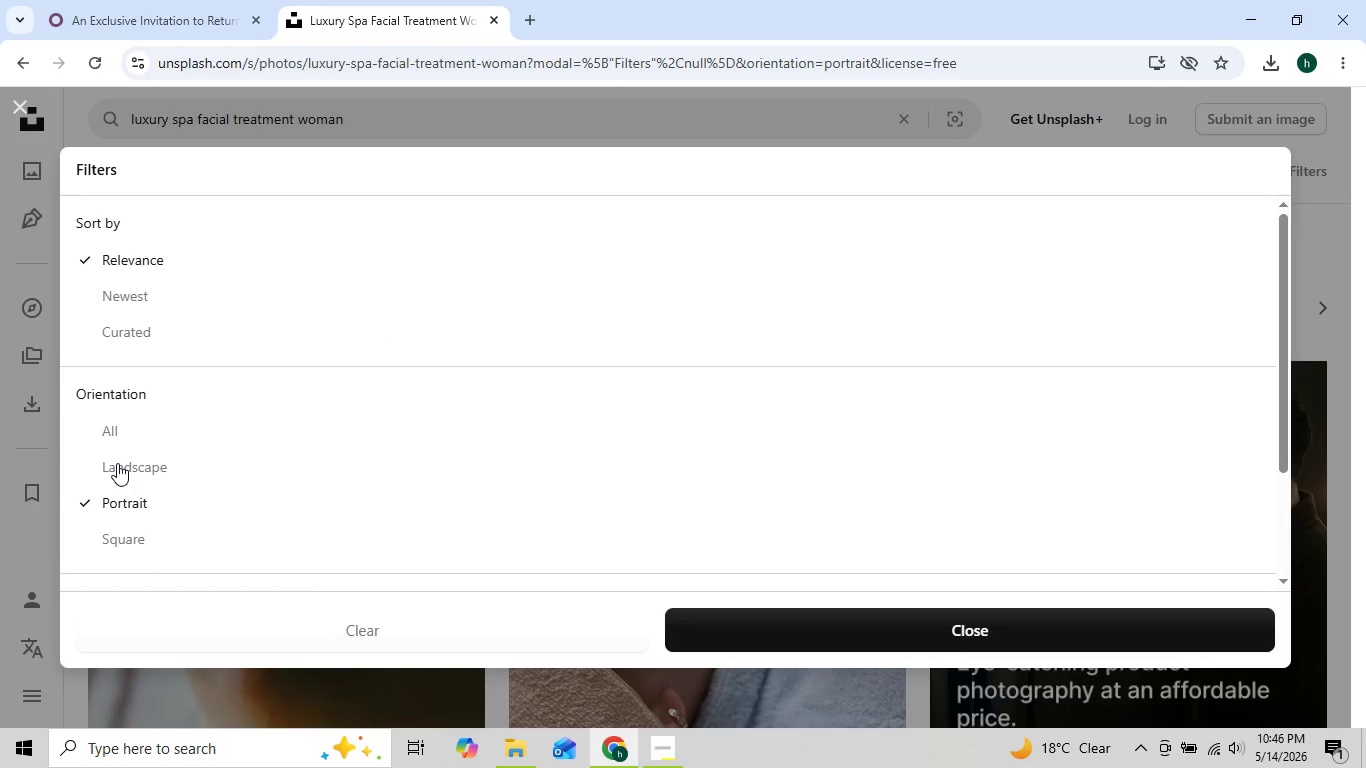 
left_click([117, 463])
 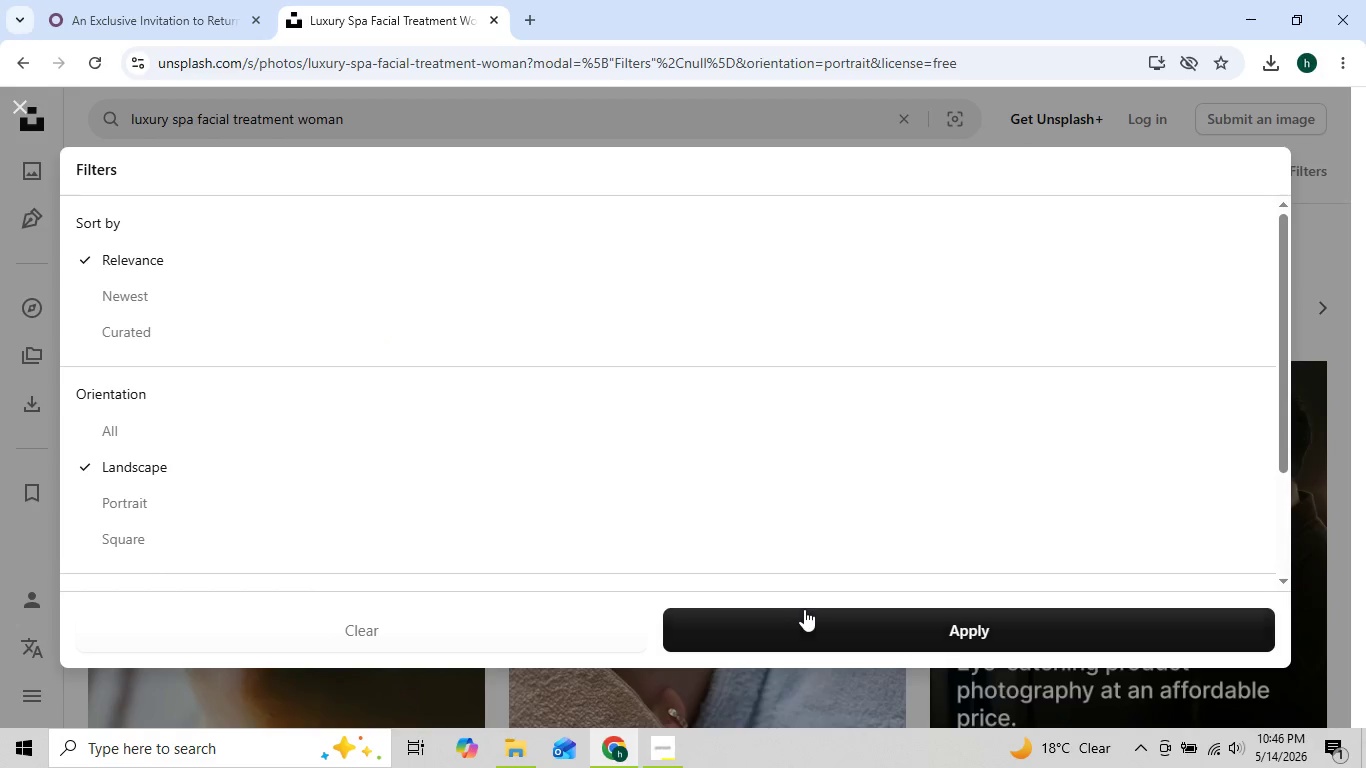 
left_click([813, 619])
 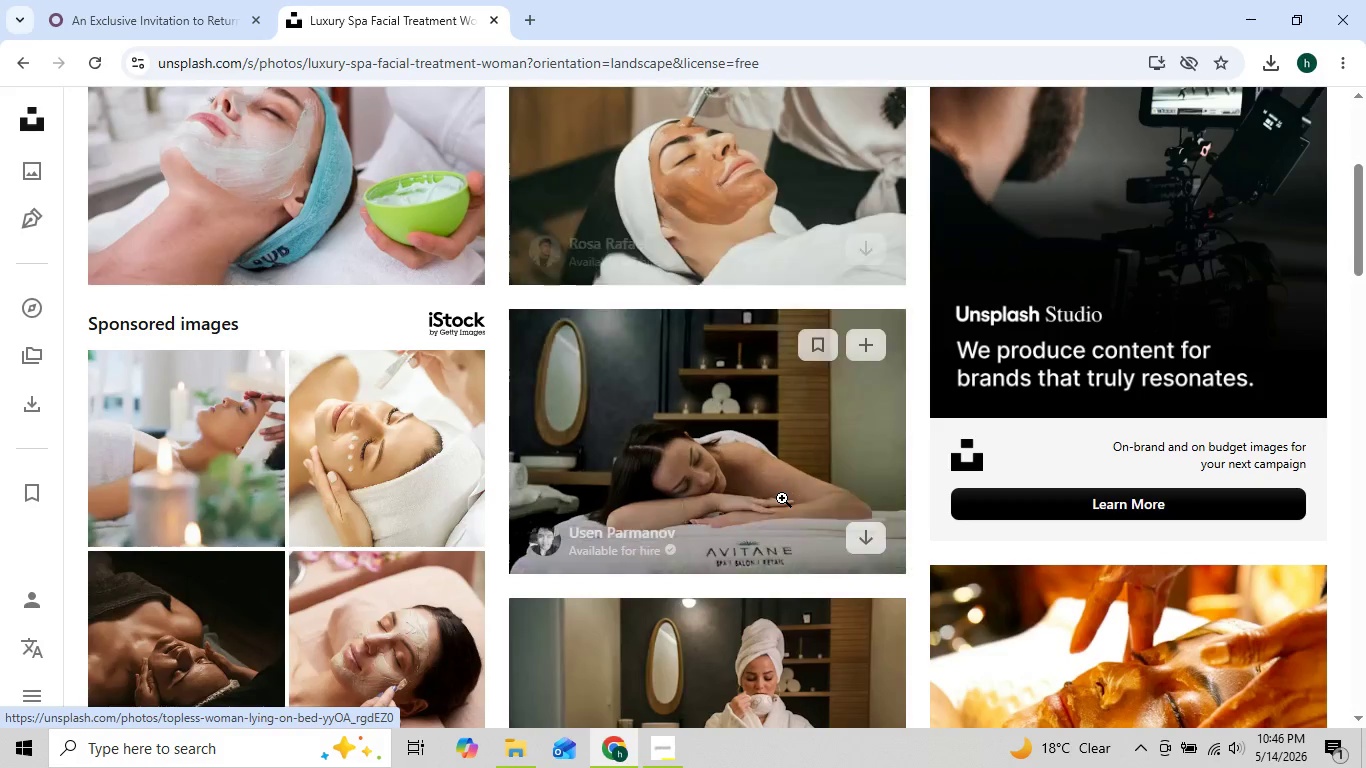 
wait(8.95)
 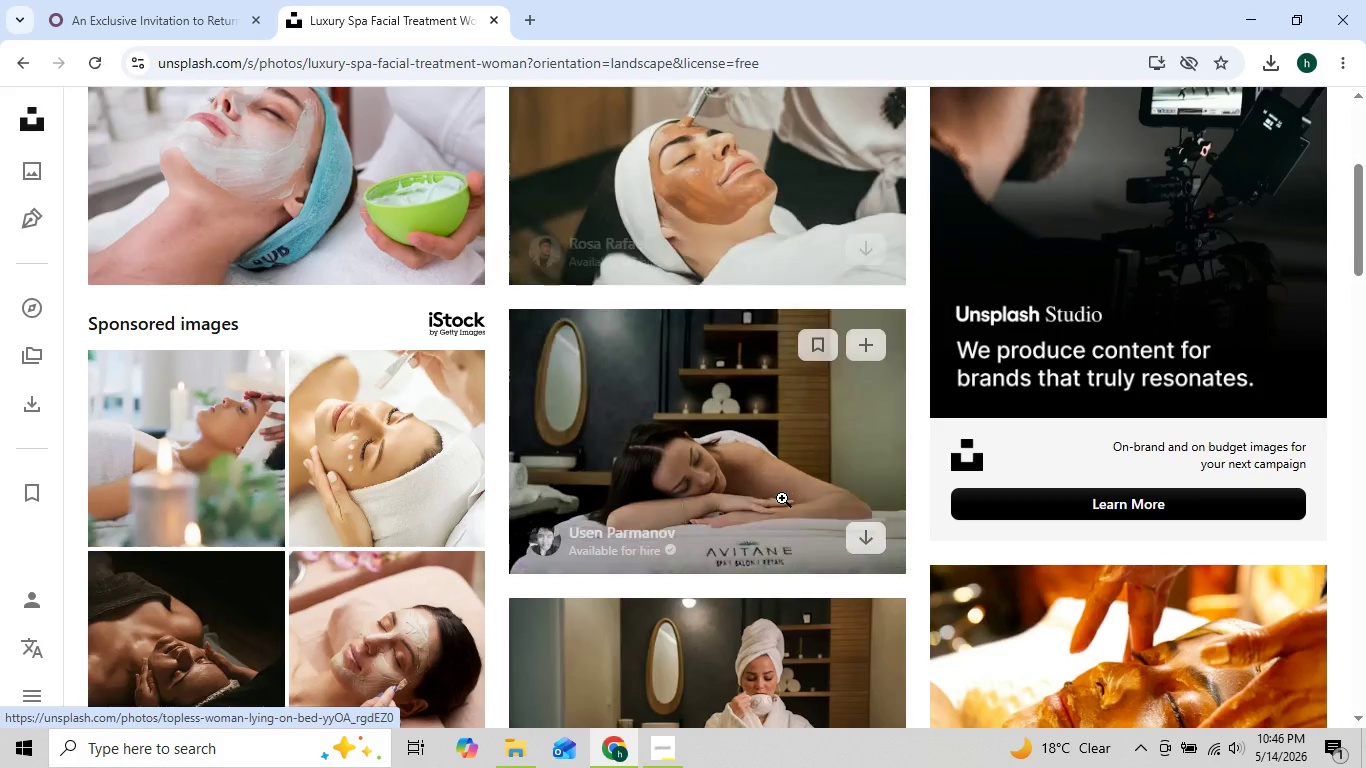 
left_click([1287, 442])
 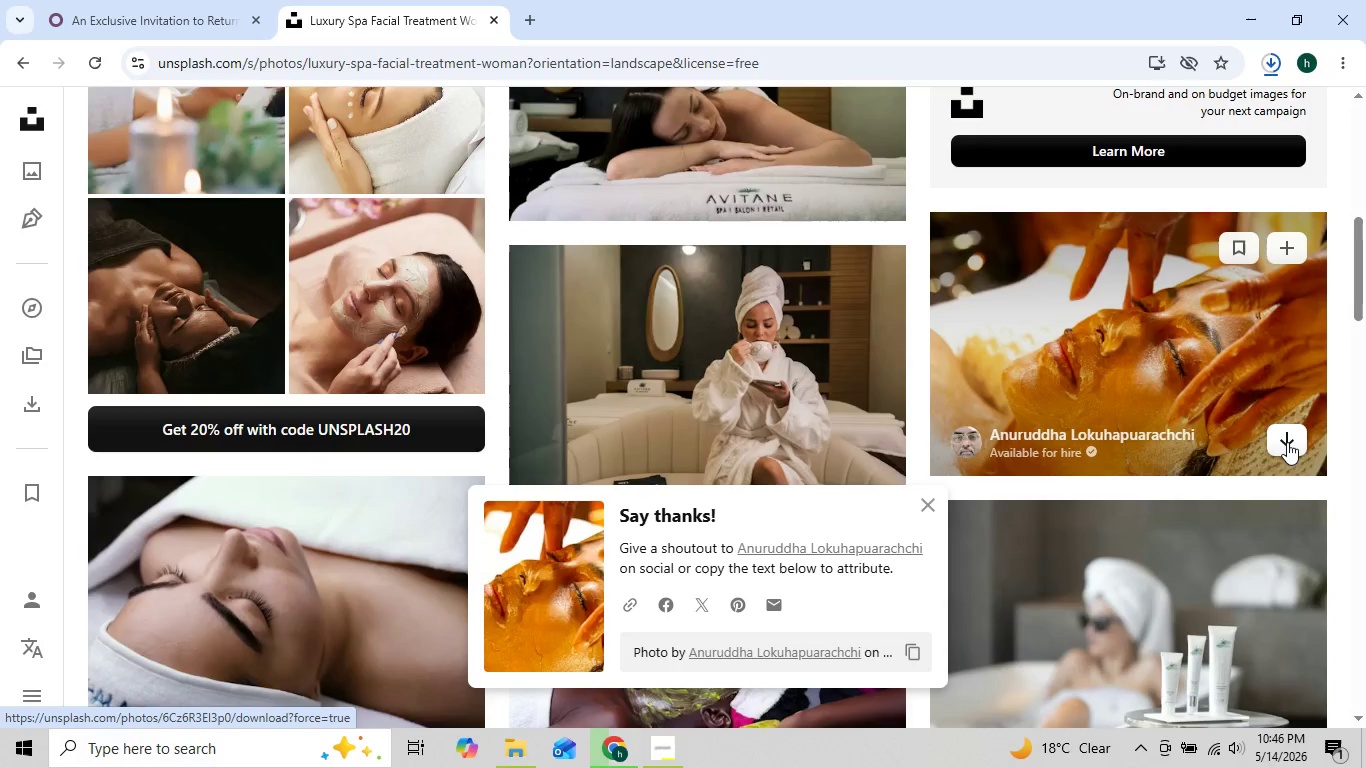 
wait(6.44)
 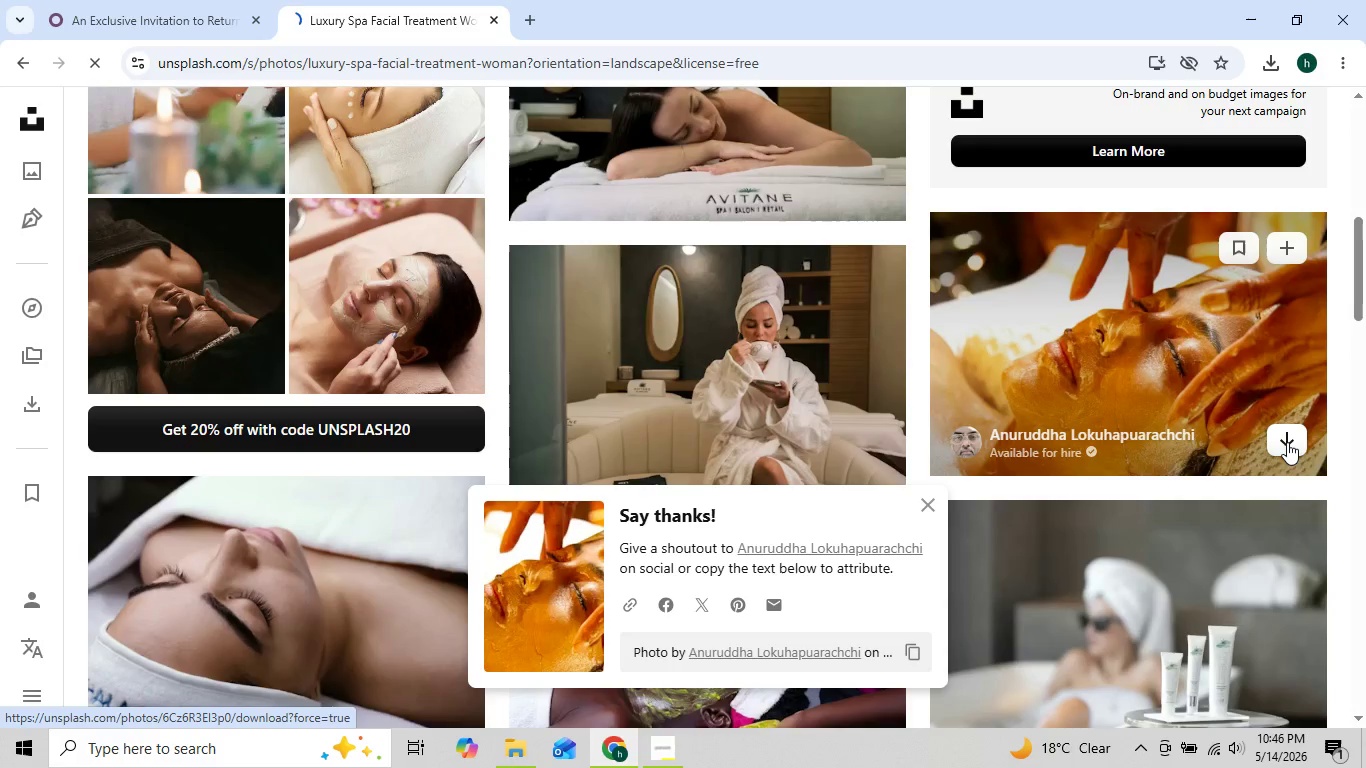 
left_click([133, 0])
 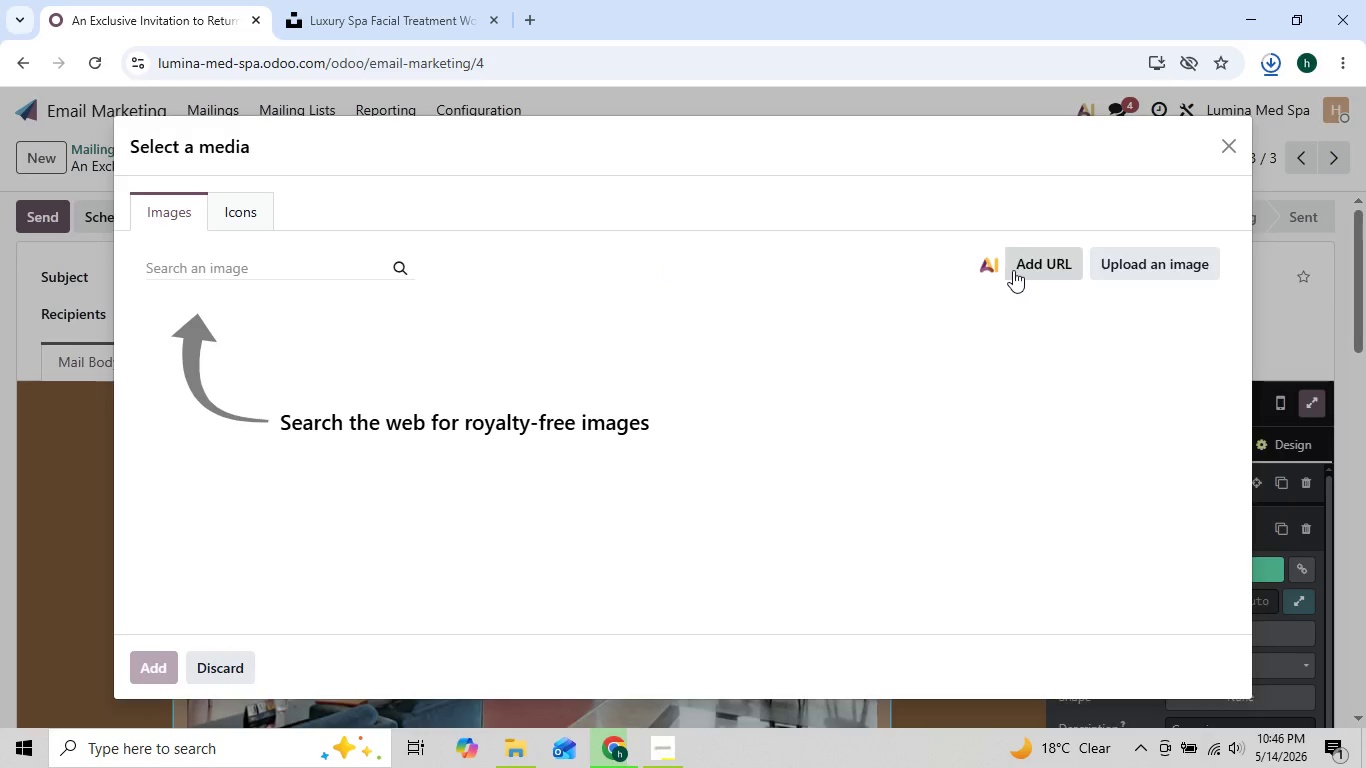 
left_click([1129, 275])
 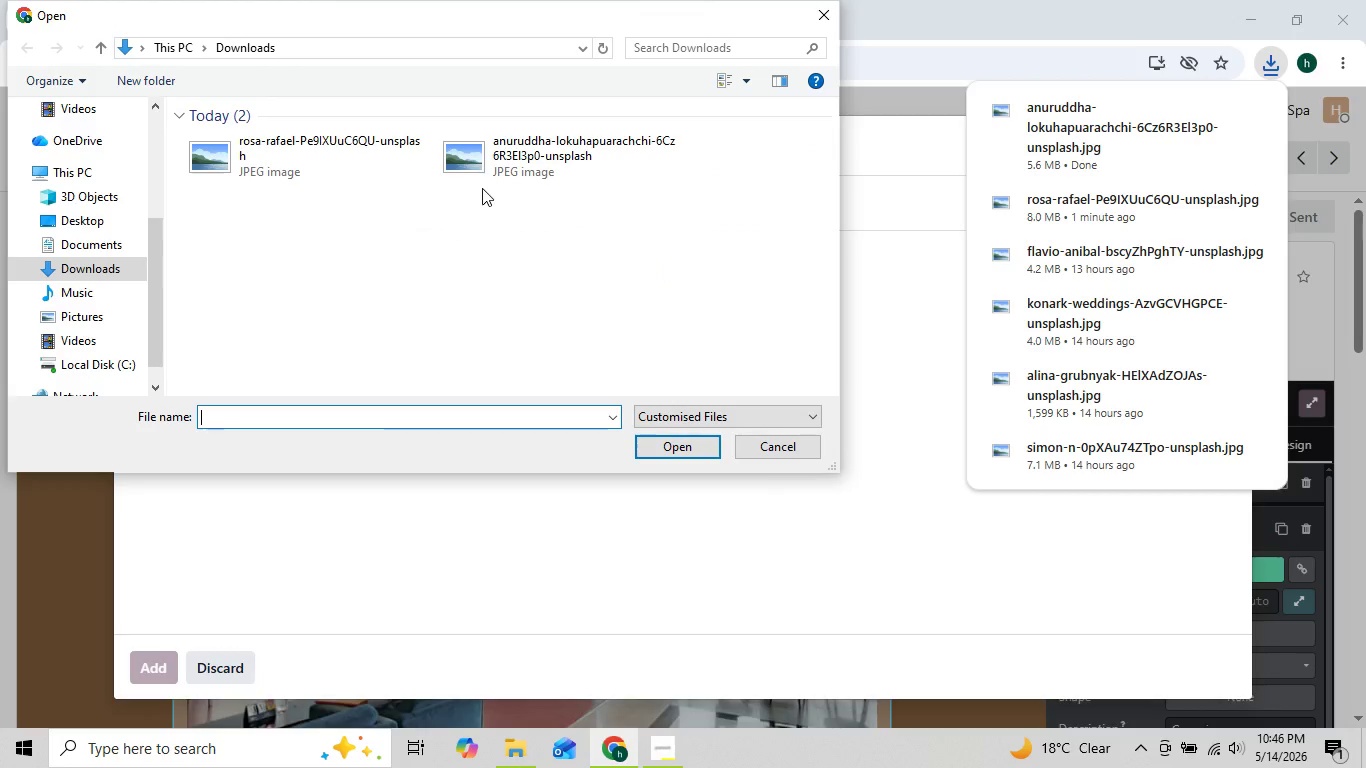 
double_click([506, 173])
 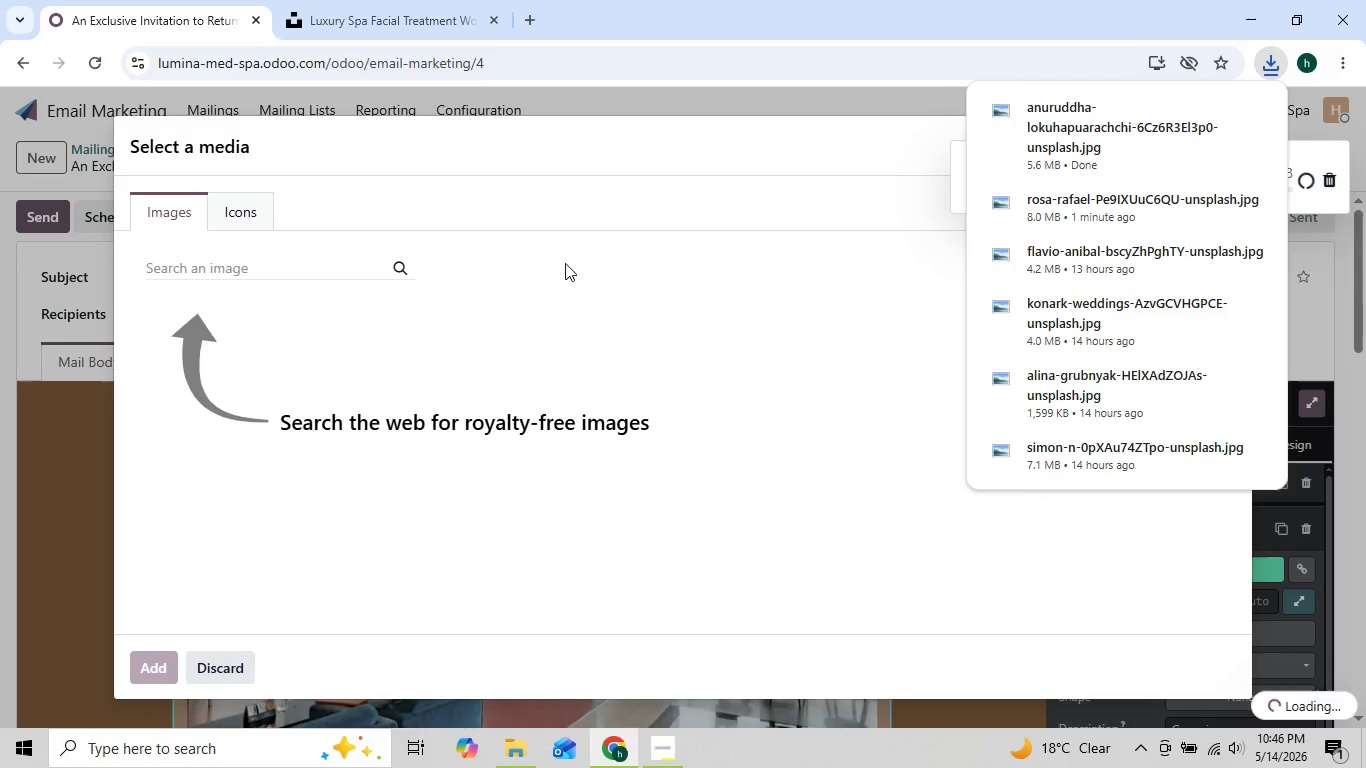 
left_click([378, 34])
 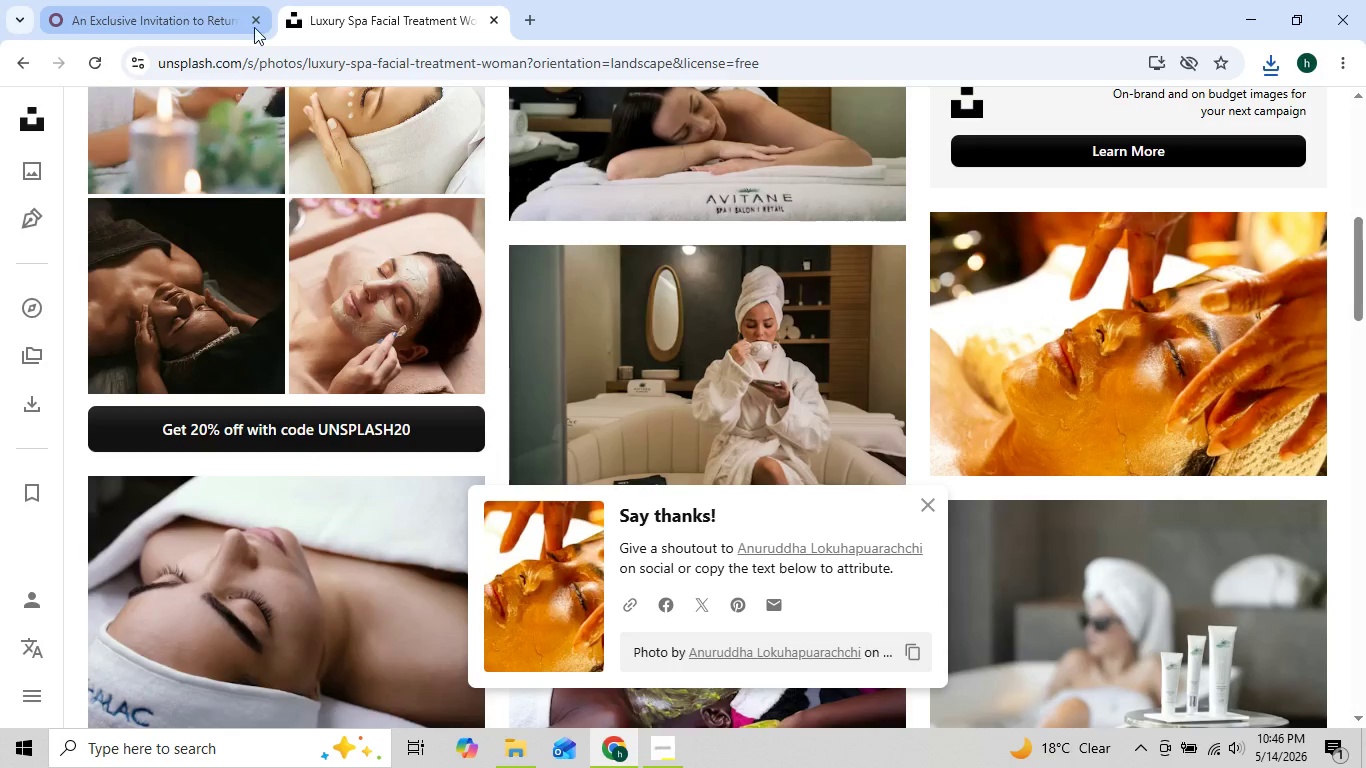 
left_click([192, 7])
 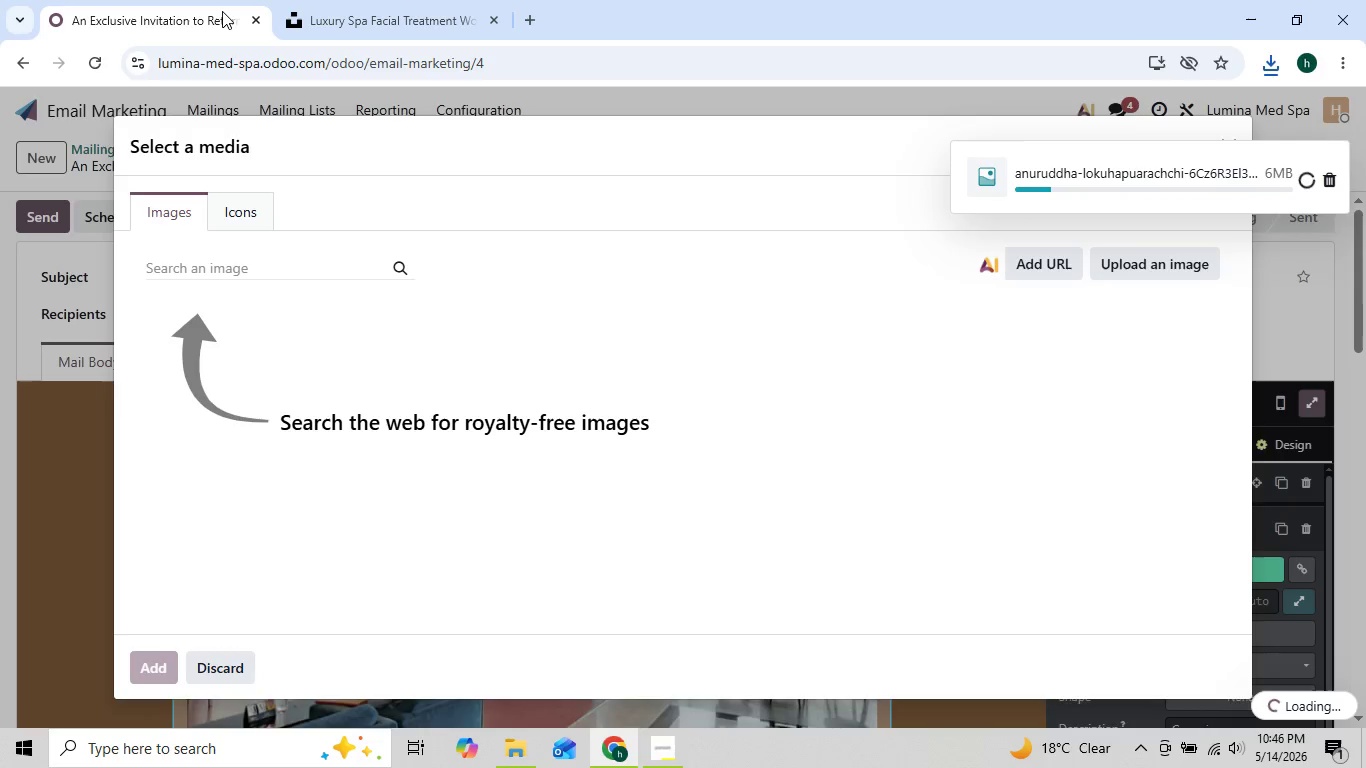 
wait(6.63)
 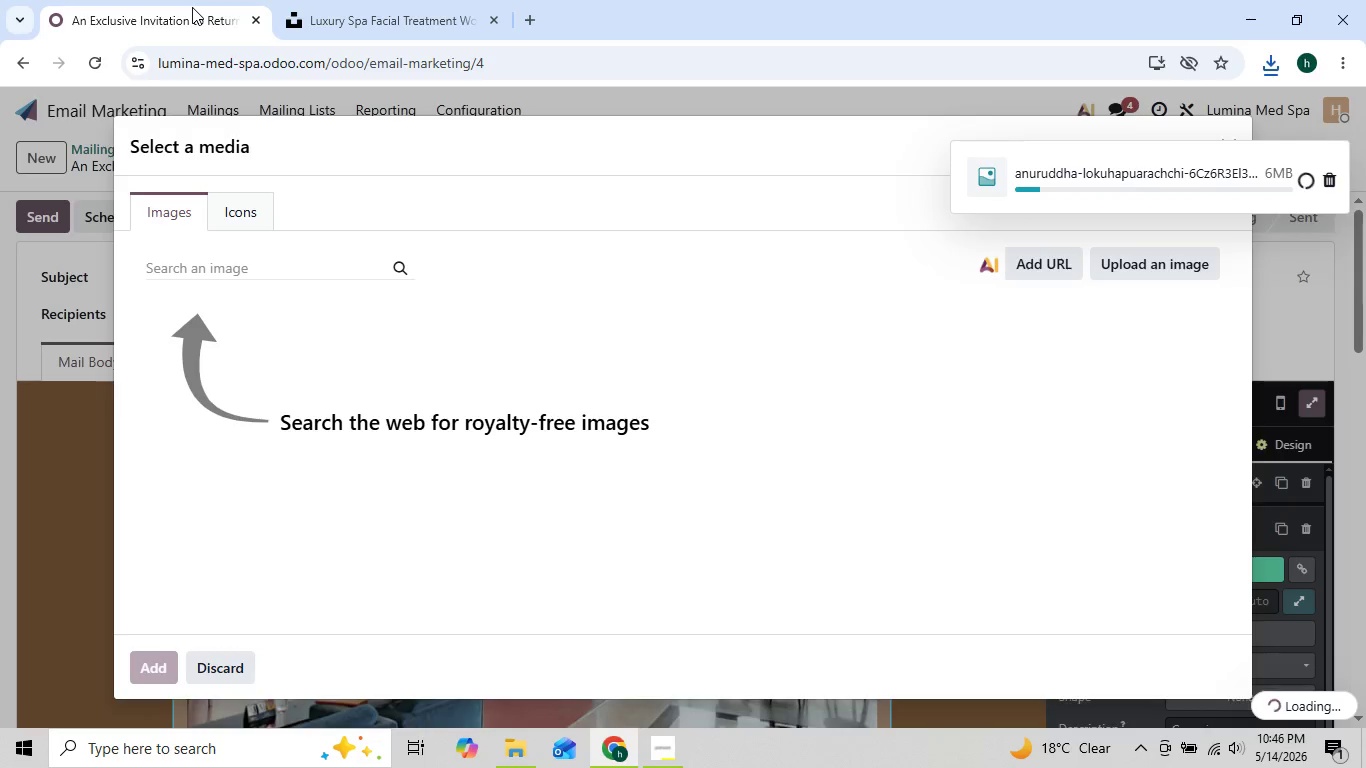 
mouse_move([336, 6])
 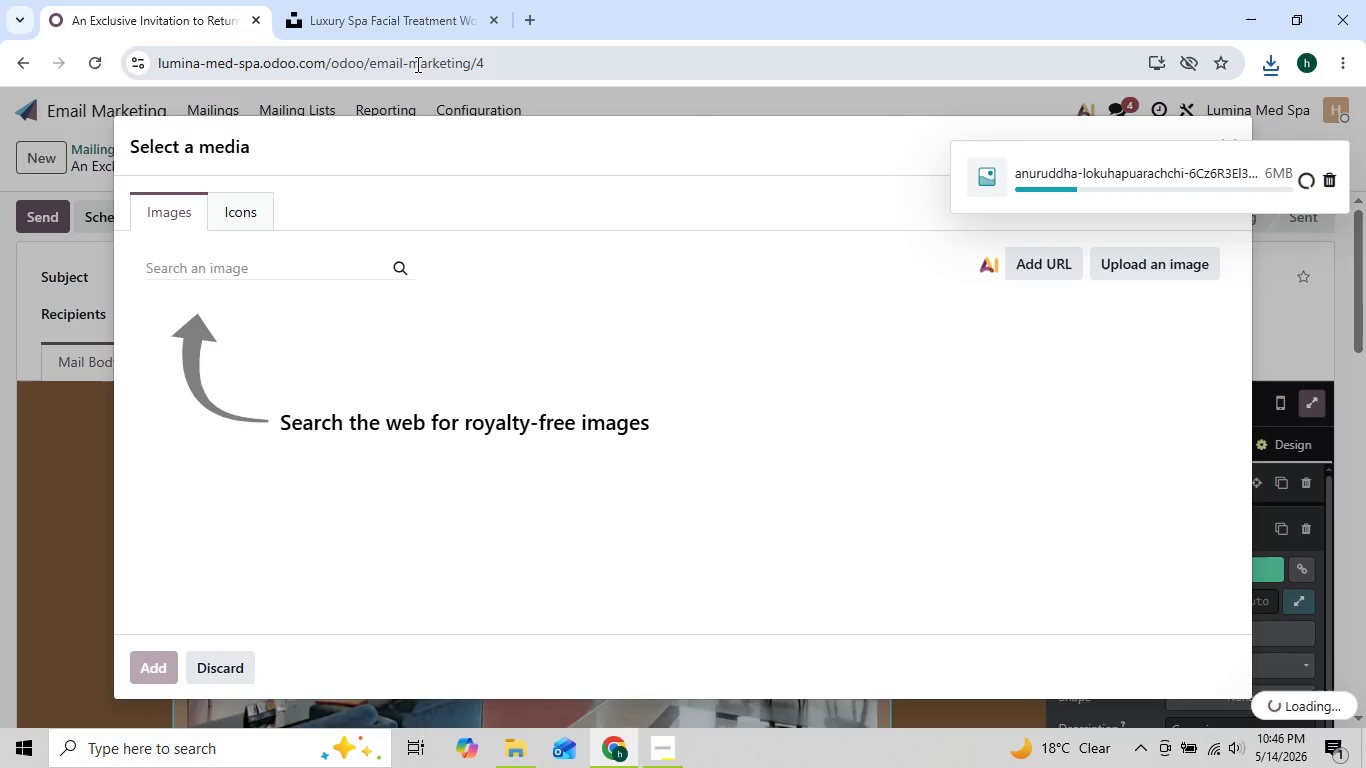 
wait(5.81)
 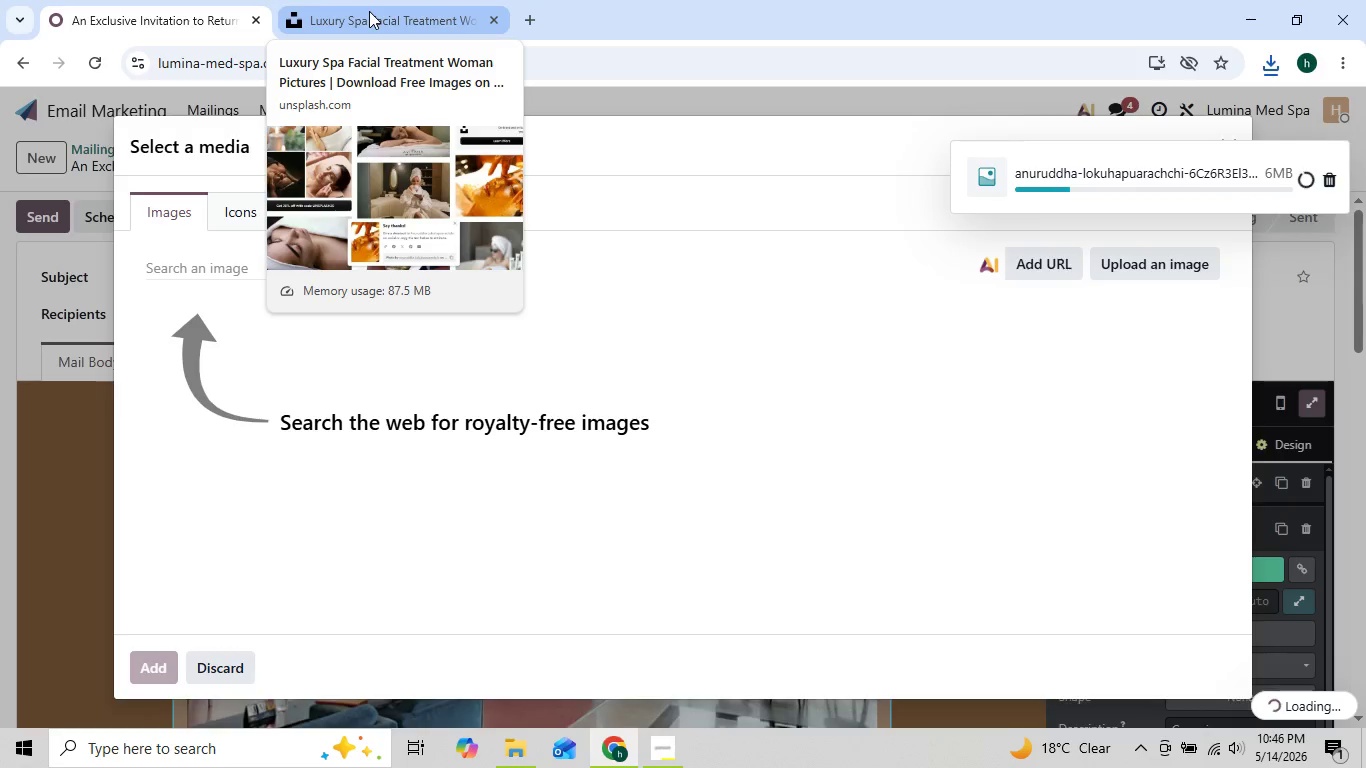 
left_click([433, 84])
 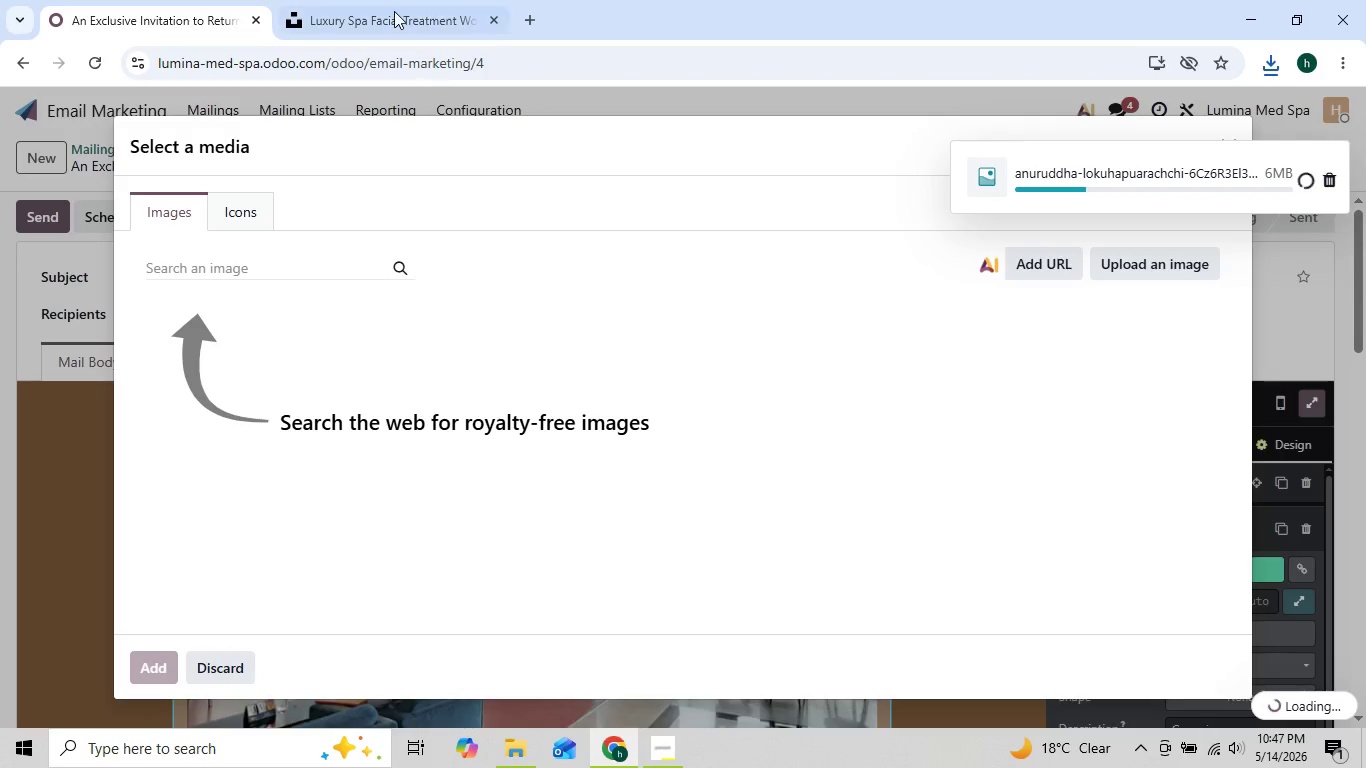 
left_click([394, 11])
 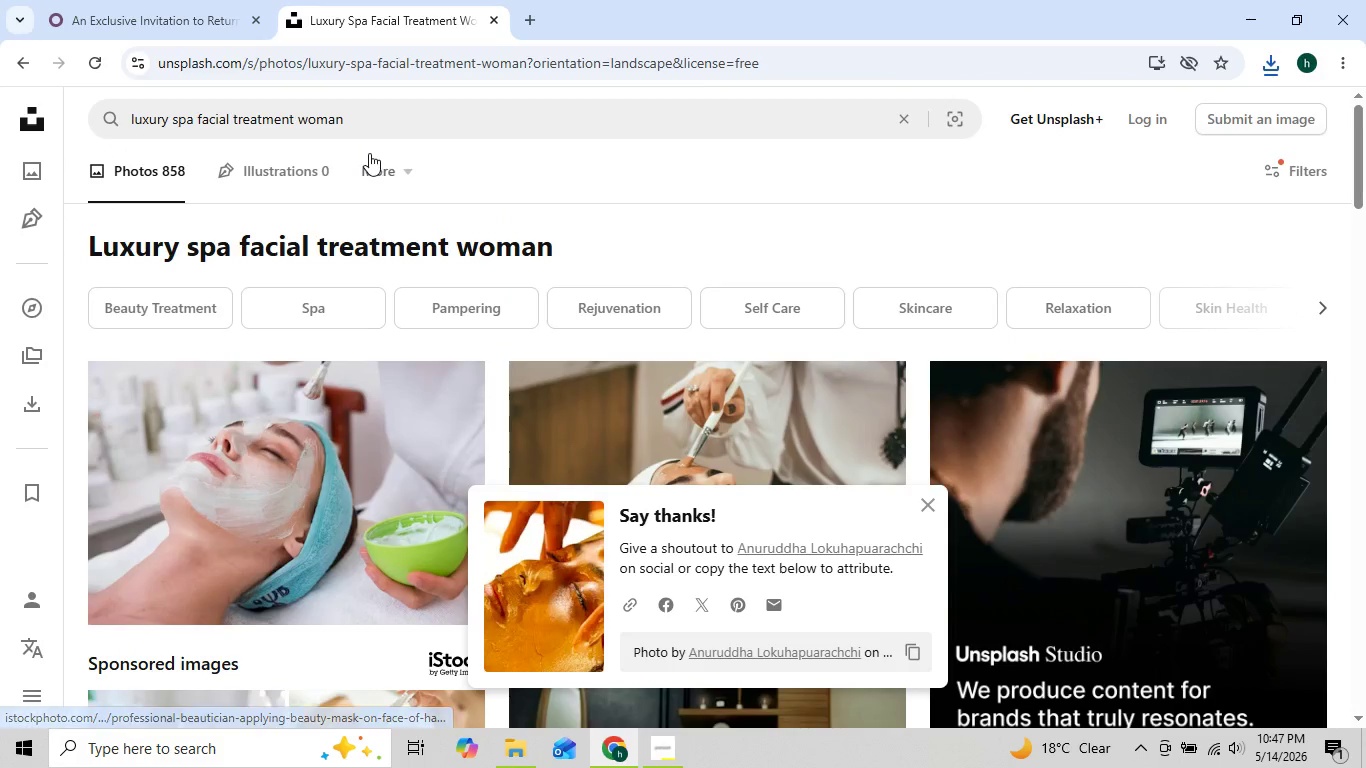 
left_click([383, 129])
 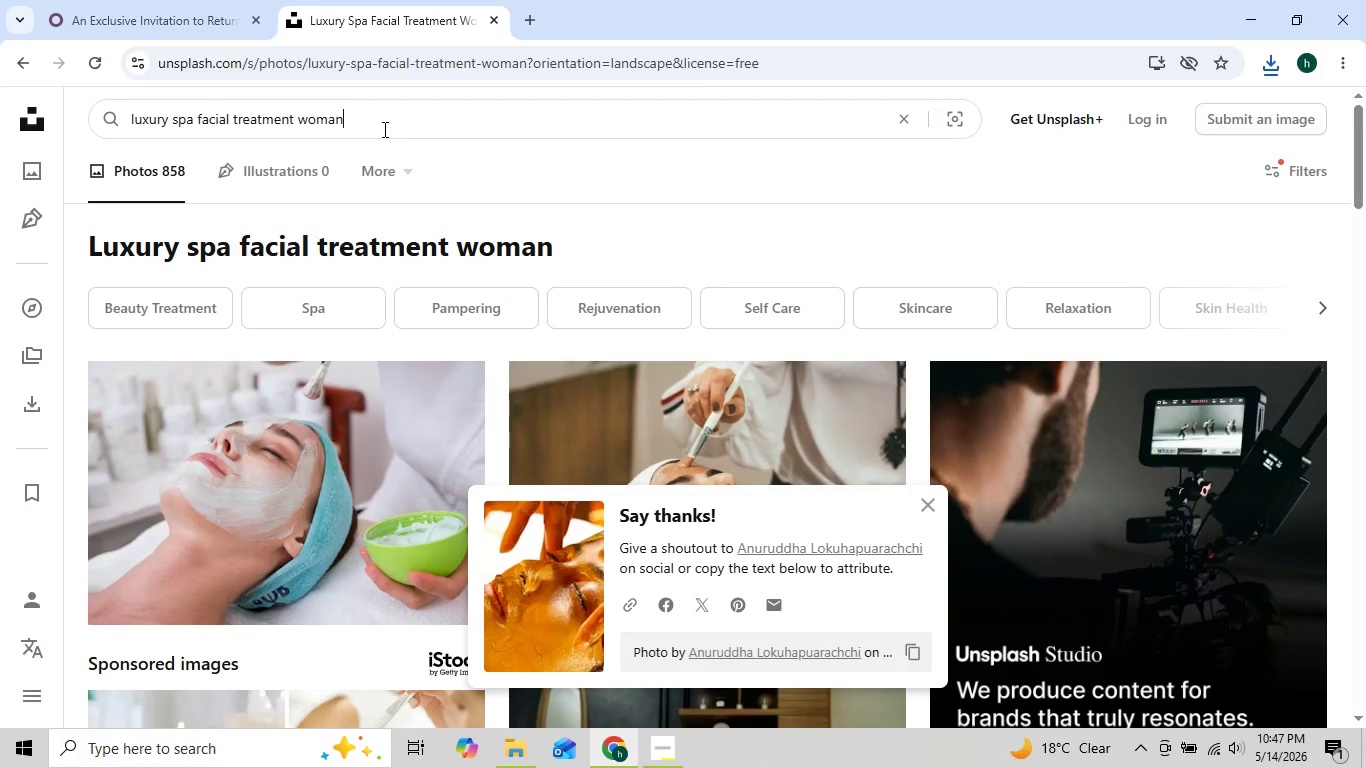 
hold_key(key=Backspace, duration=1.52)
 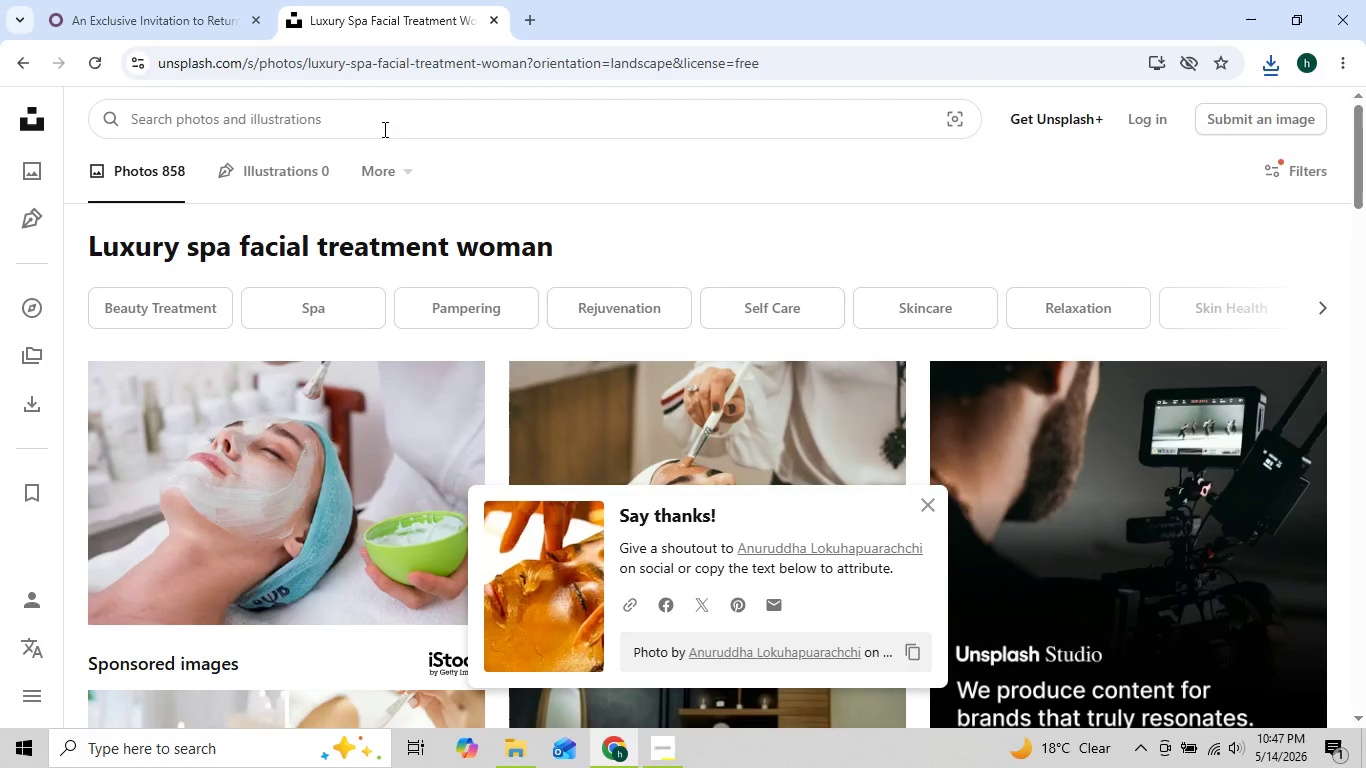 
key(Backspace)
key(Backspace)
type(profrs)
key(Backspace)
key(Backspace)
type(essional skincare hydration)
 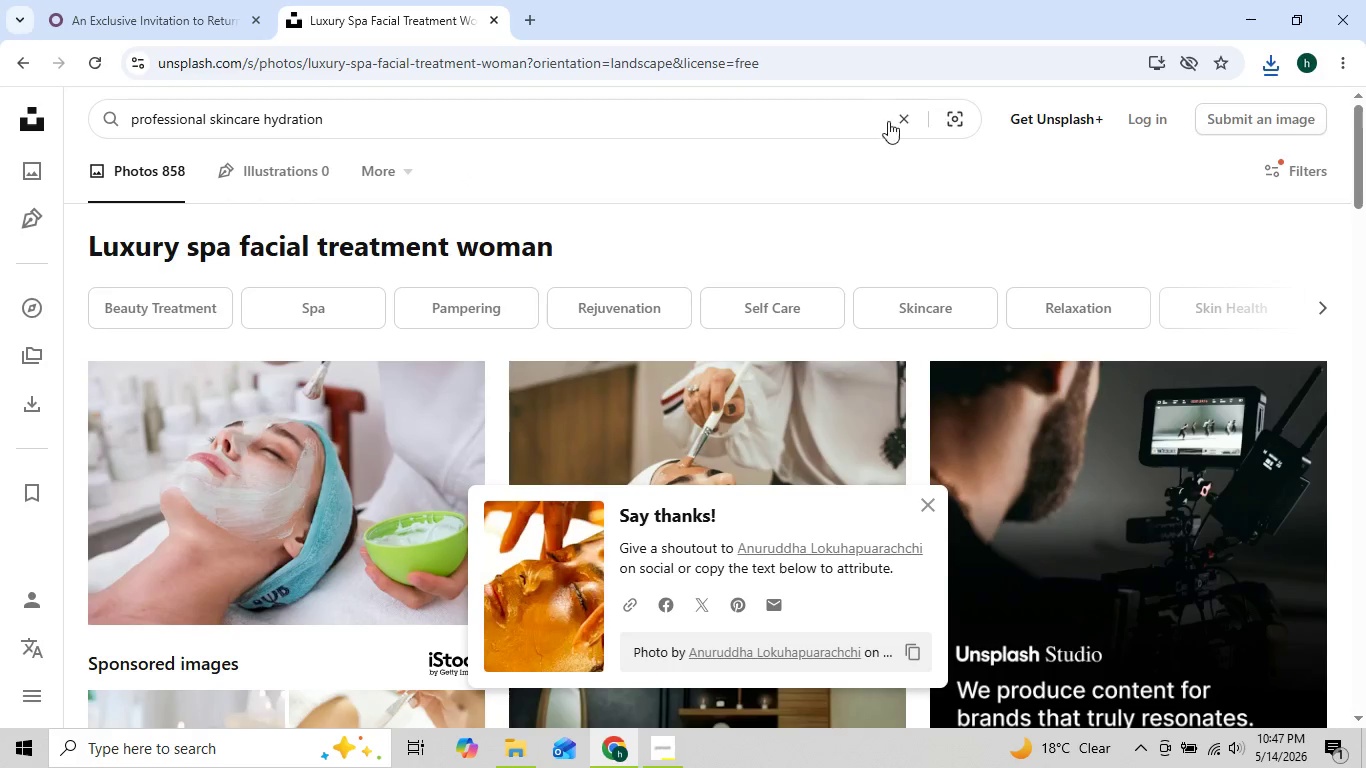 
key(Enter)
 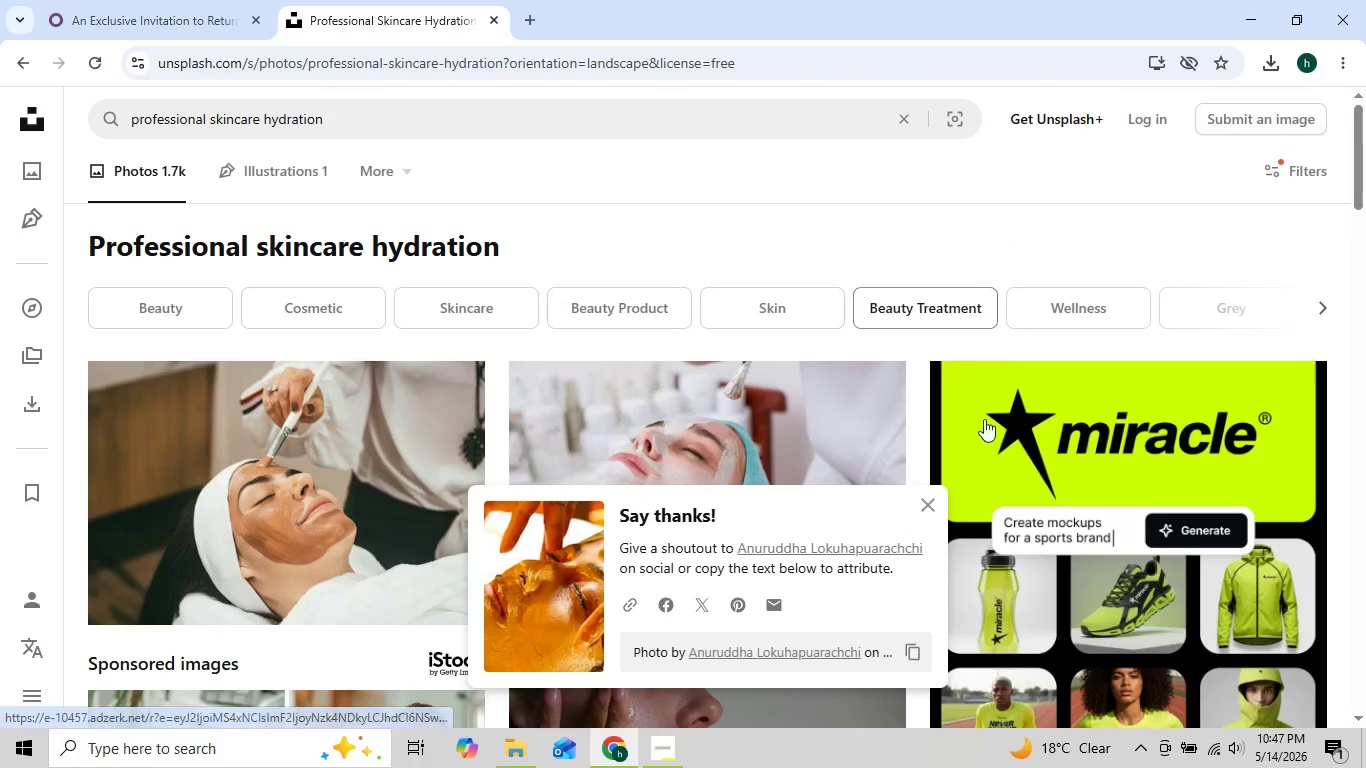 
left_click([936, 506])
 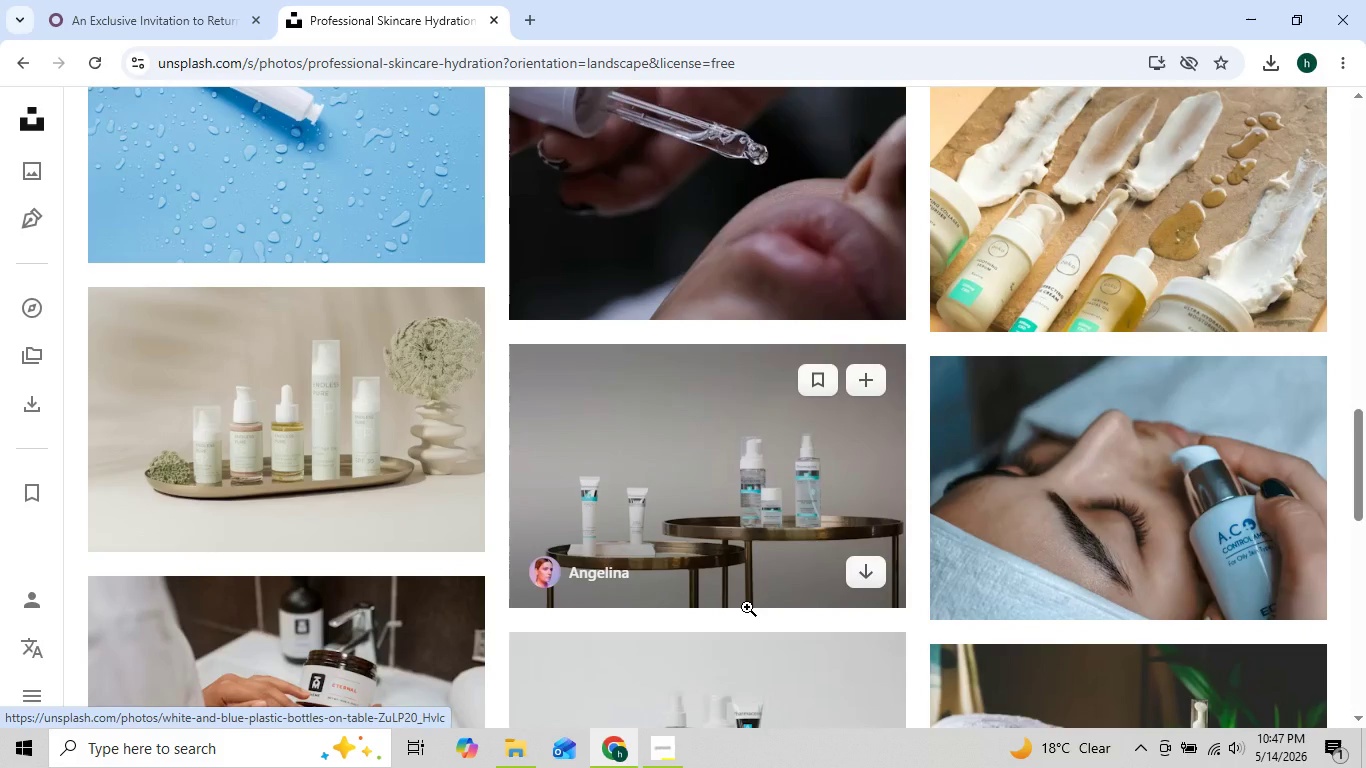 
wait(21.69)
 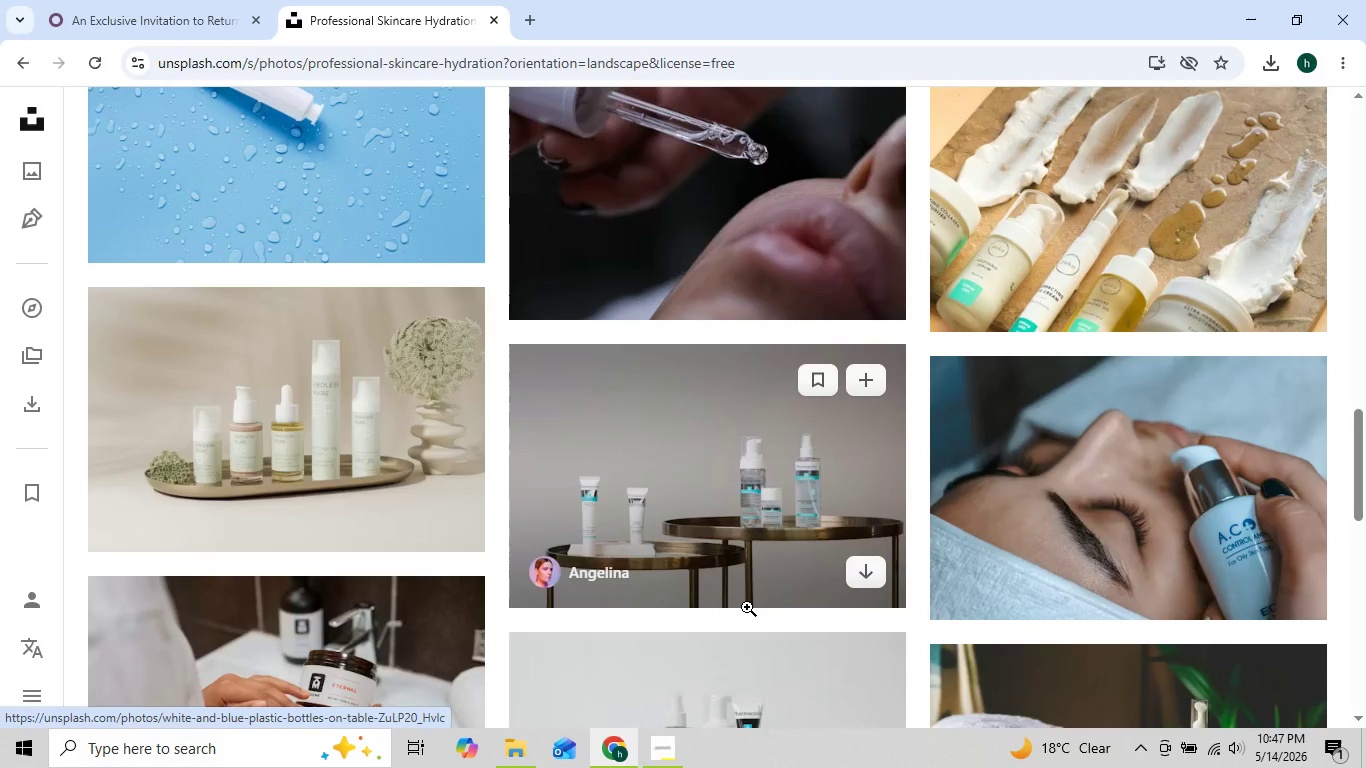 
left_click([460, 98])
 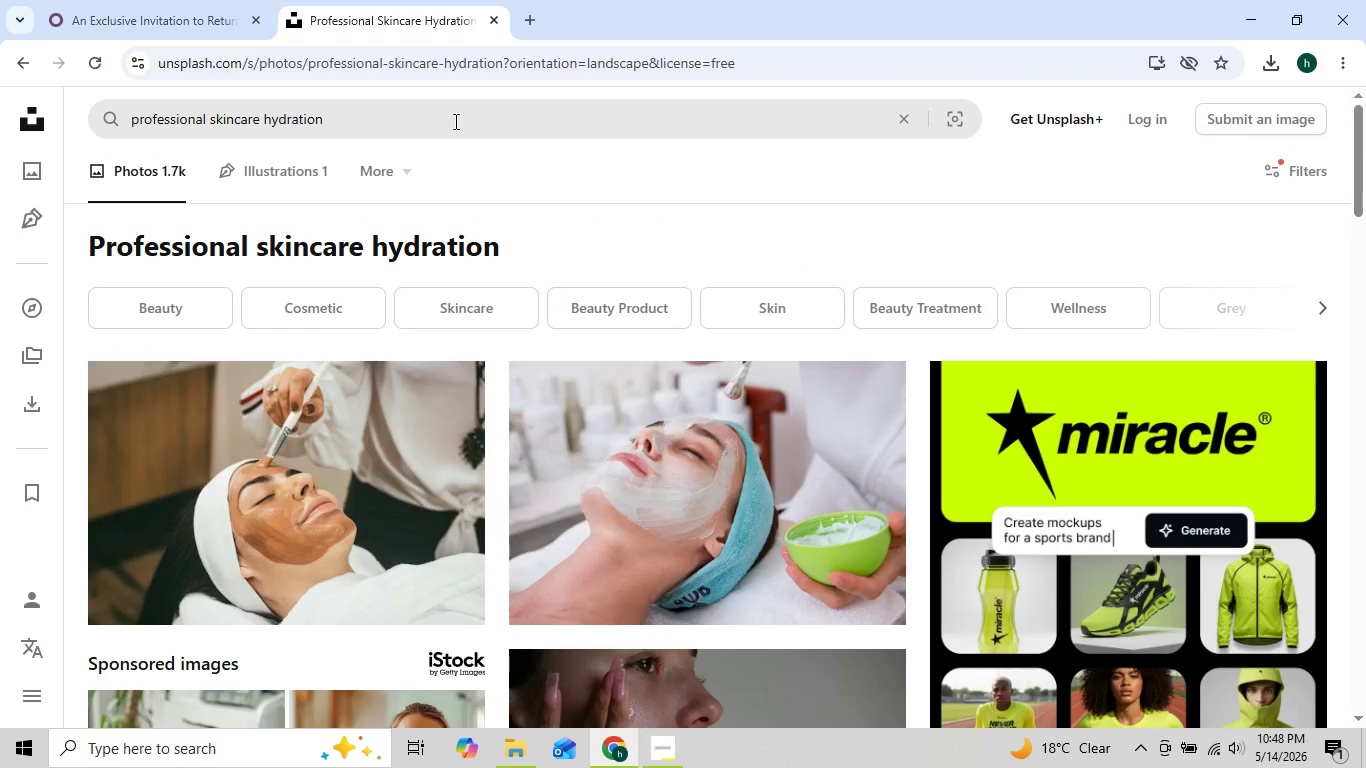 
left_click([454, 121])
 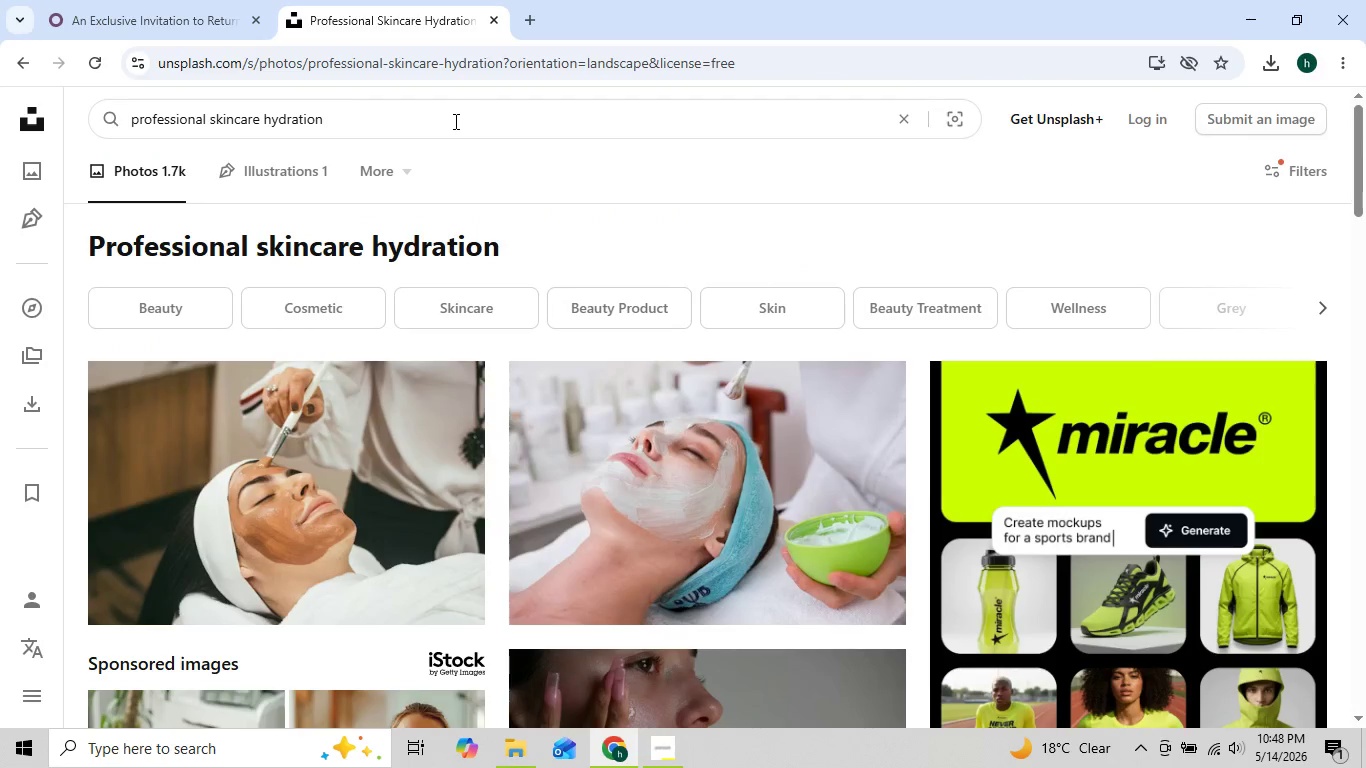 
type( spa)
 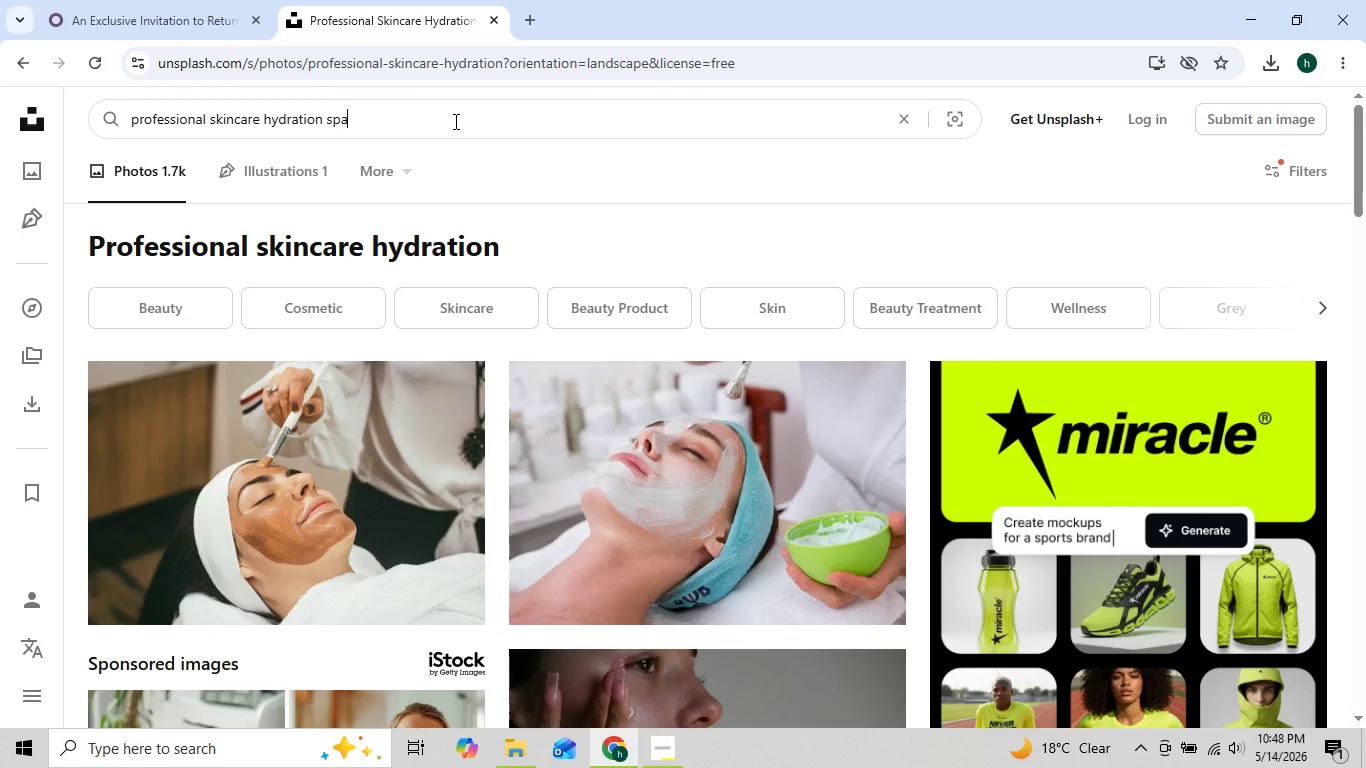 
key(Enter)
 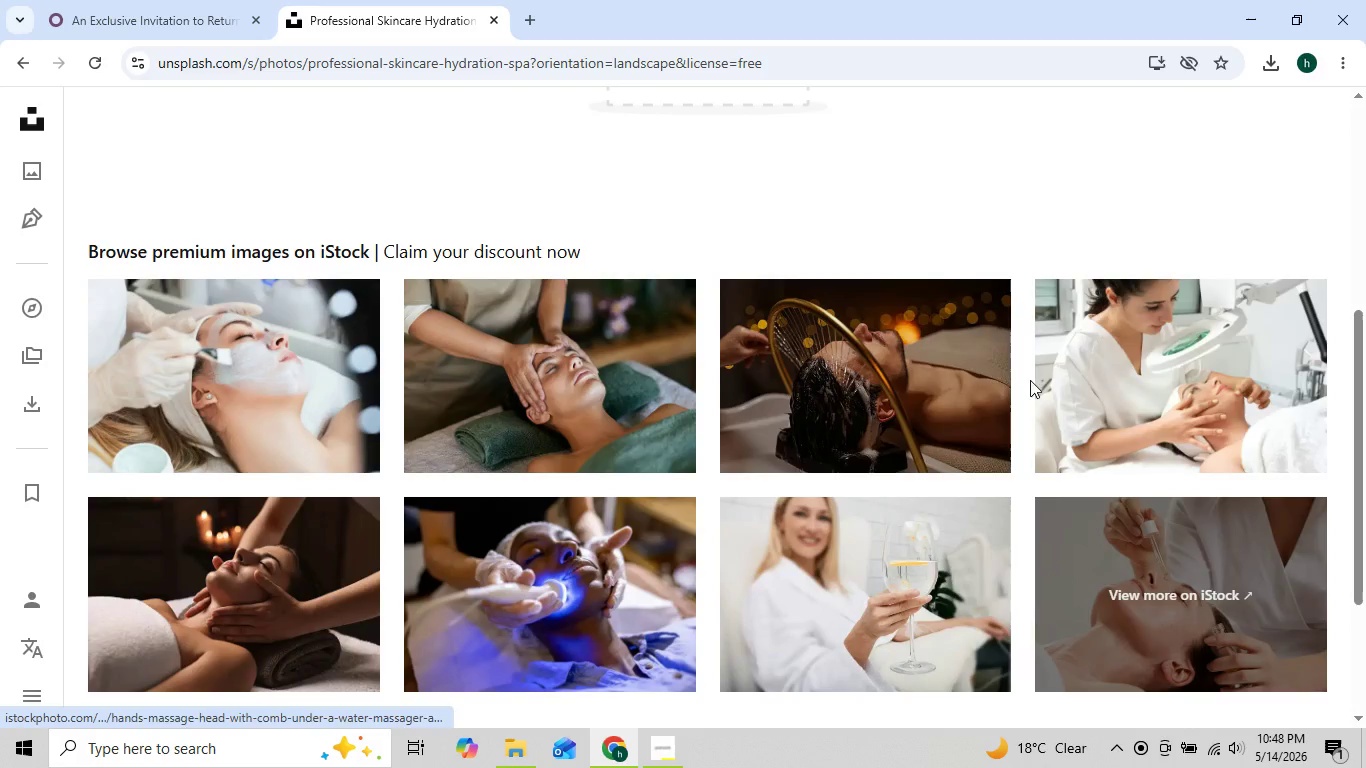 
wait(12.84)
 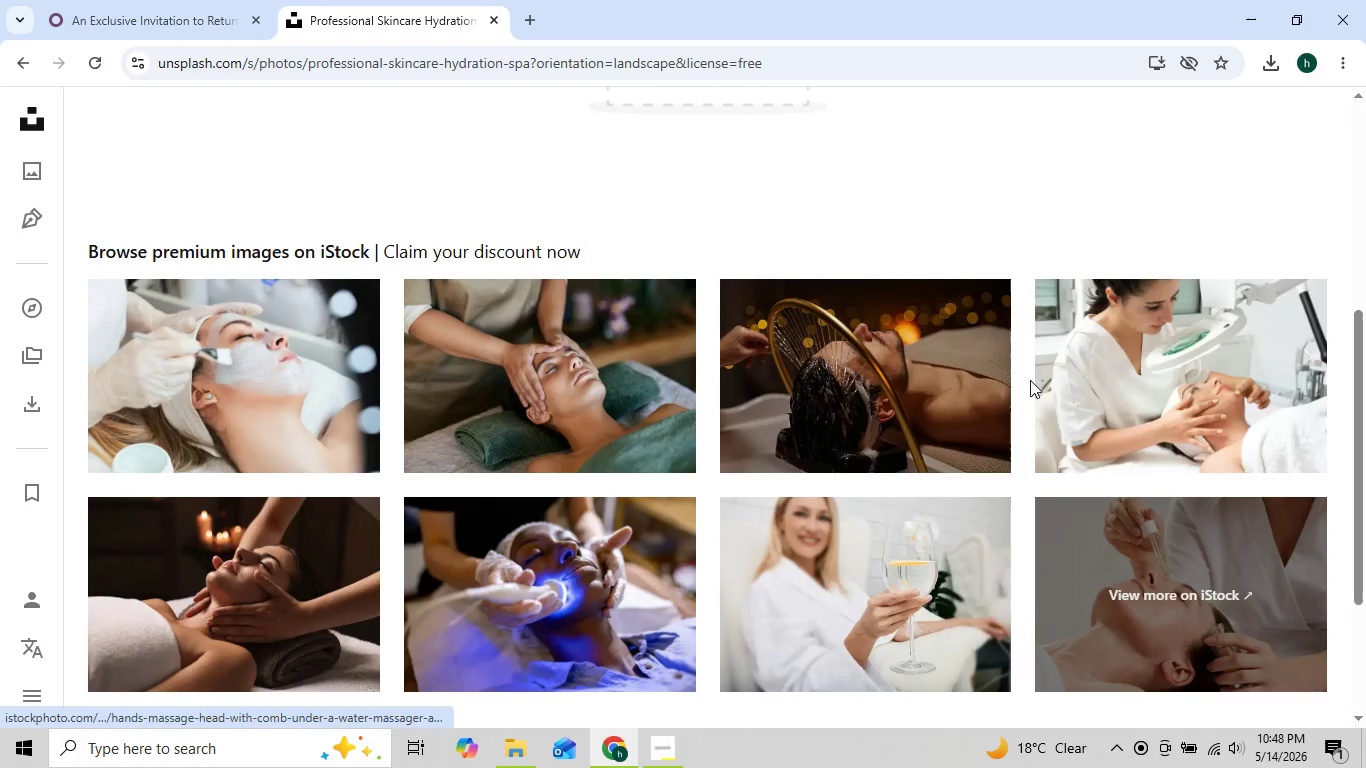 
left_click([489, 124])
 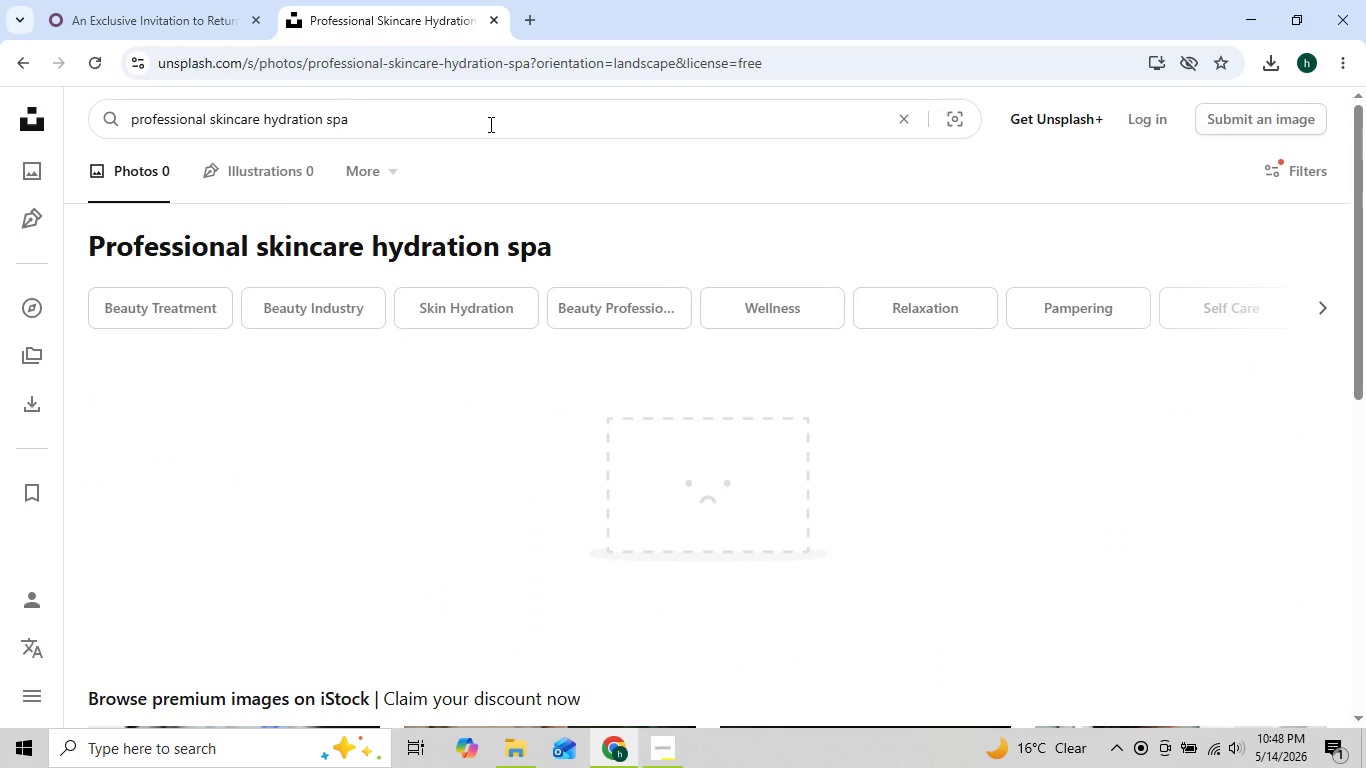 
key(Backspace)
 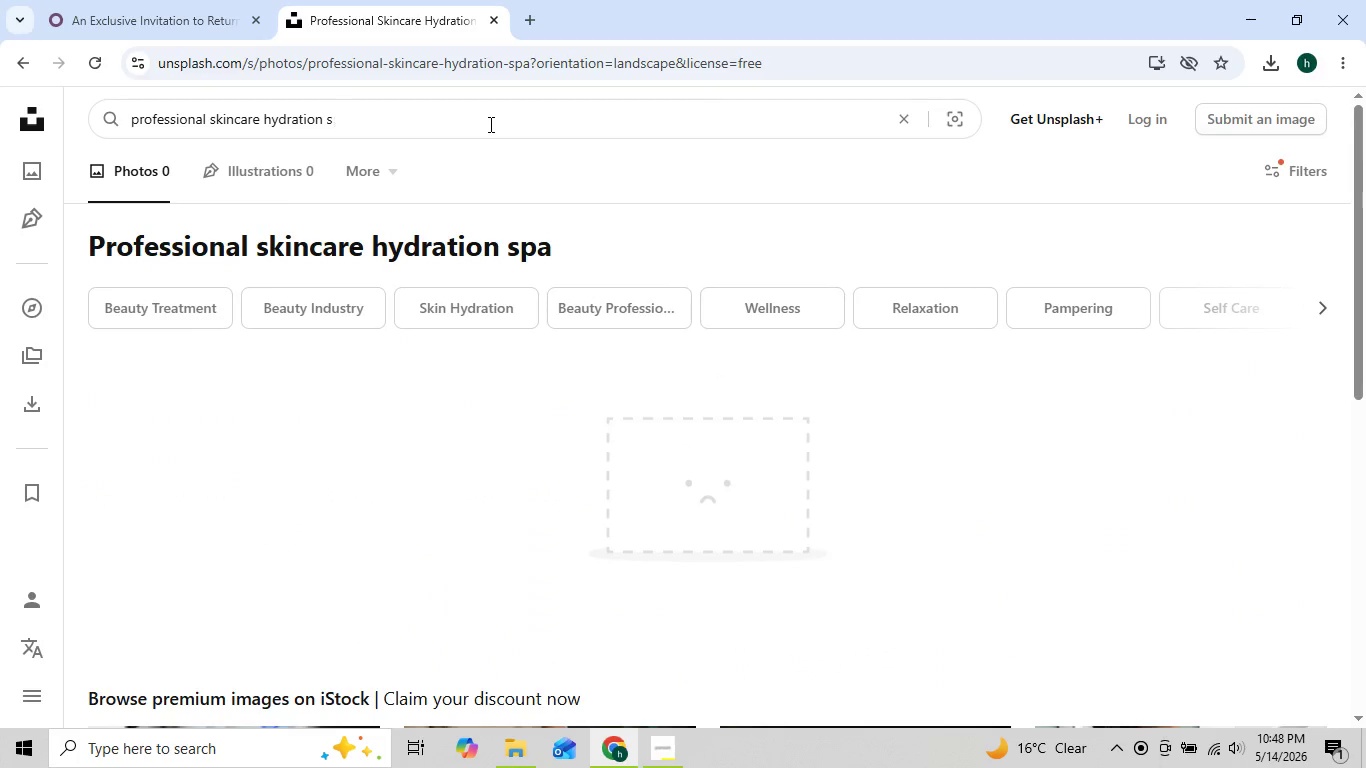 
key(Backspace)
 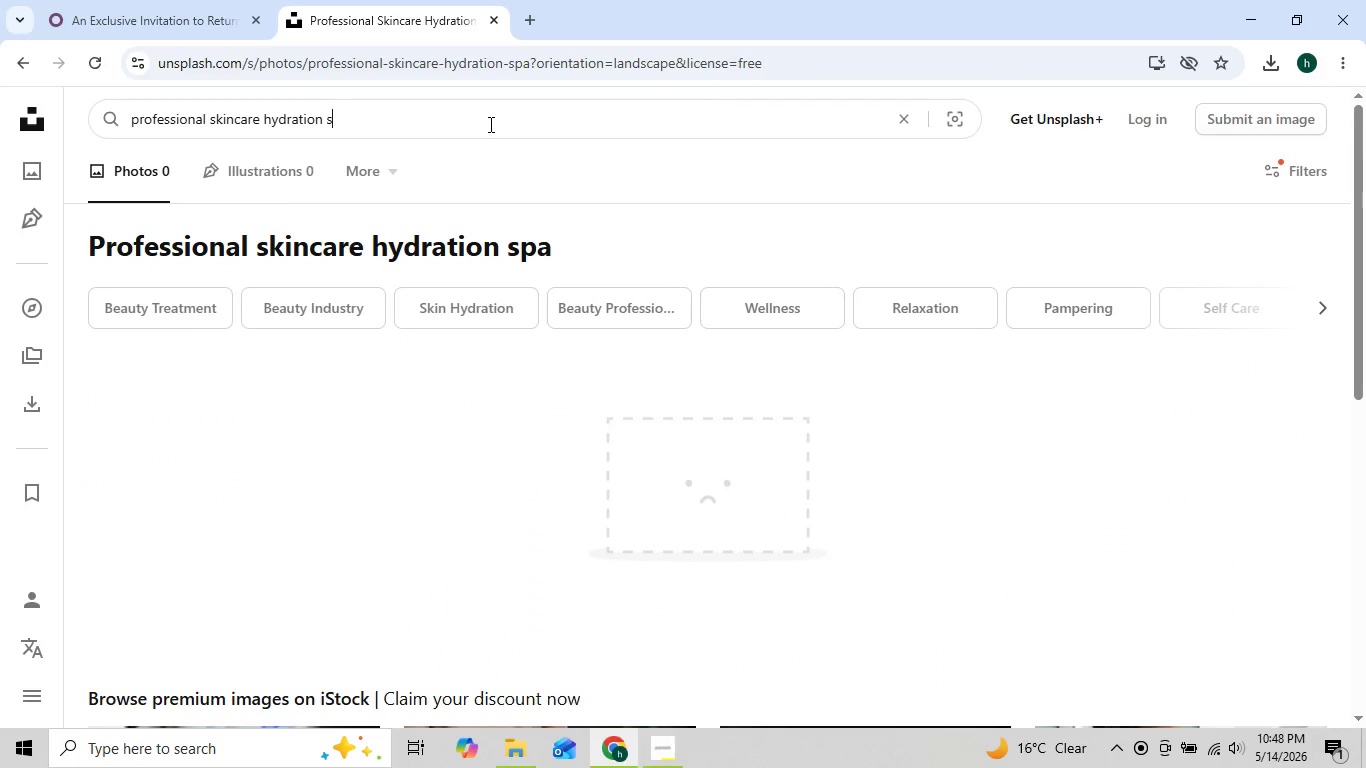 
key(Backspace)
 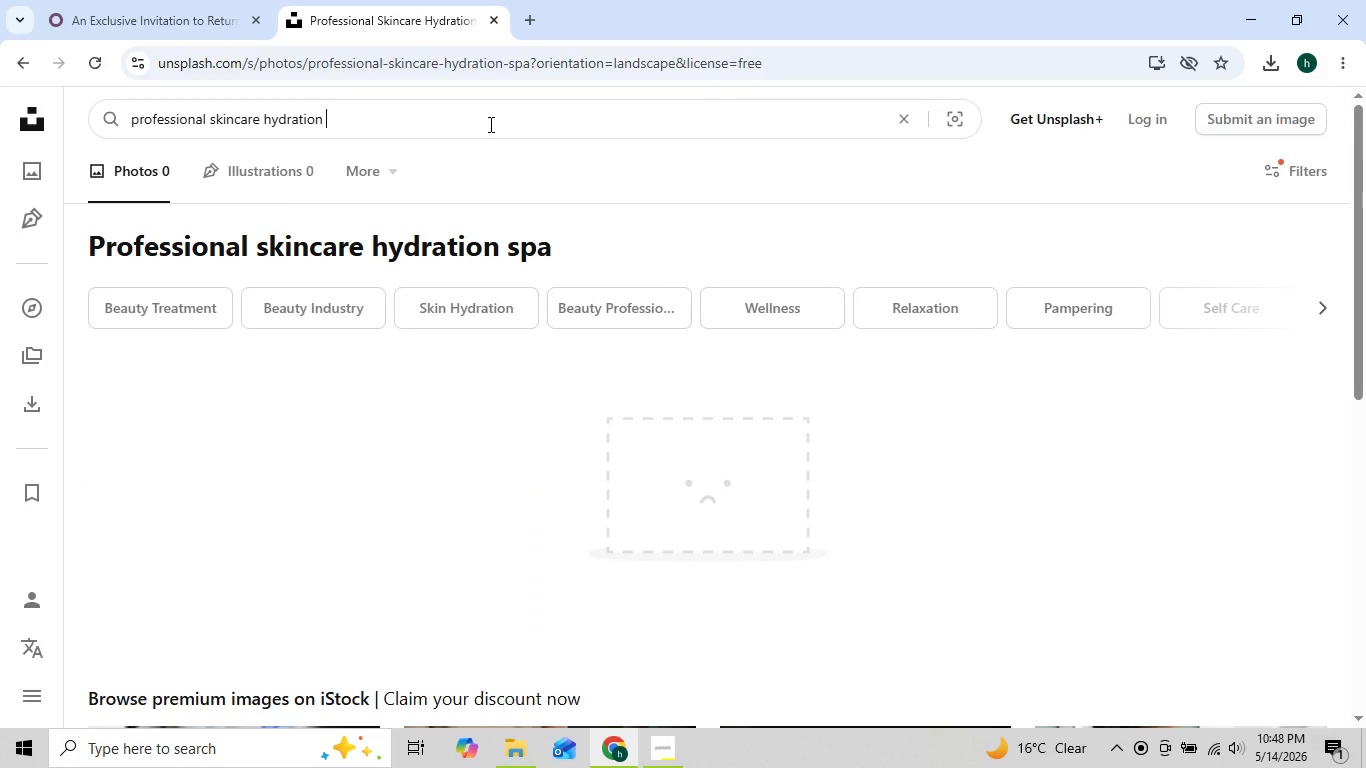 
key(Backspace)
 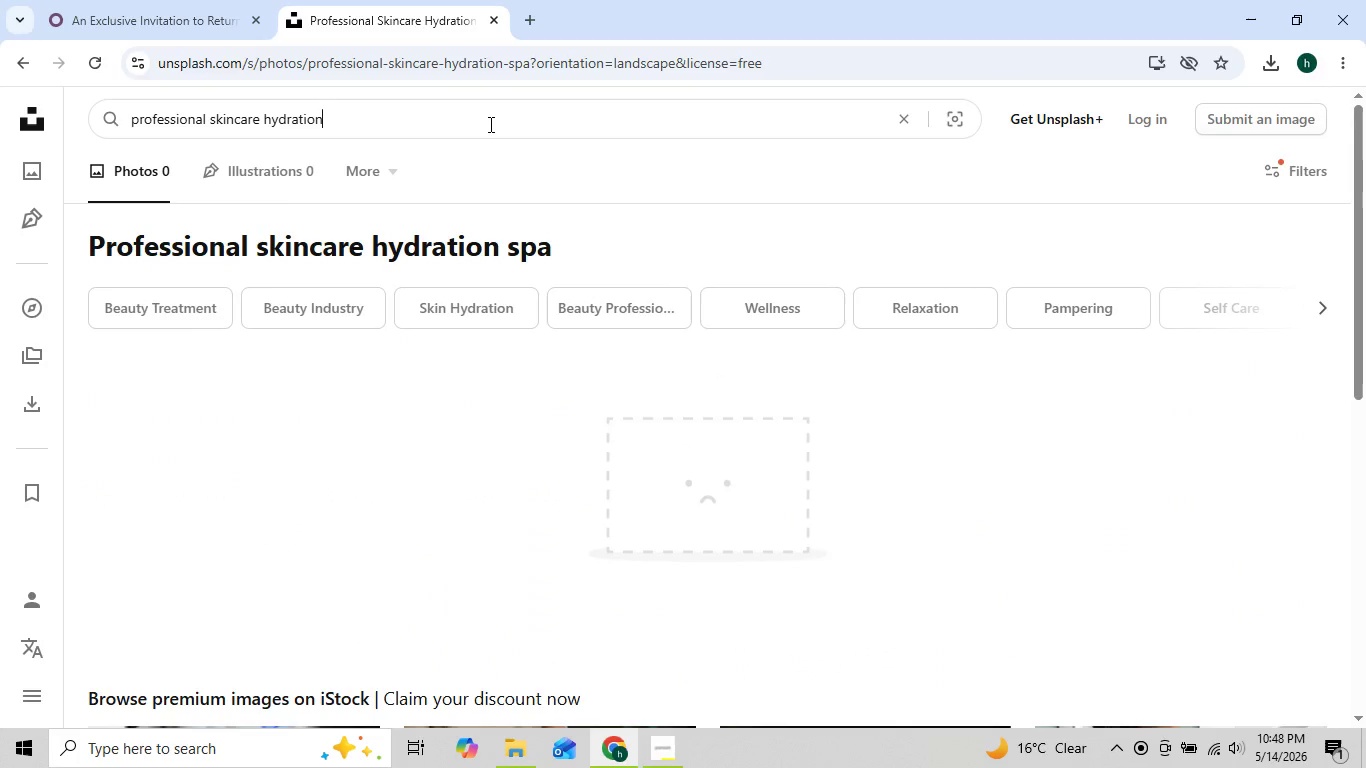 
key(Backspace)
 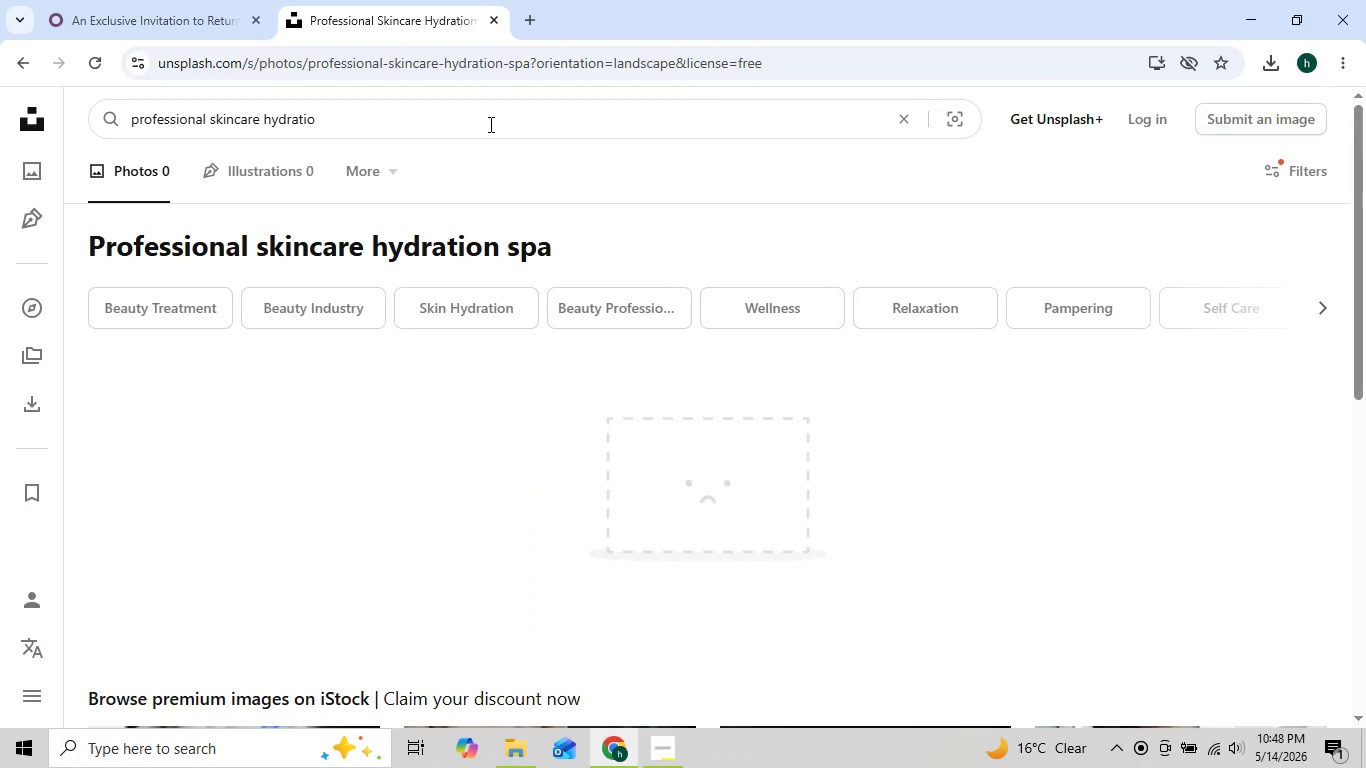 
key(N)
 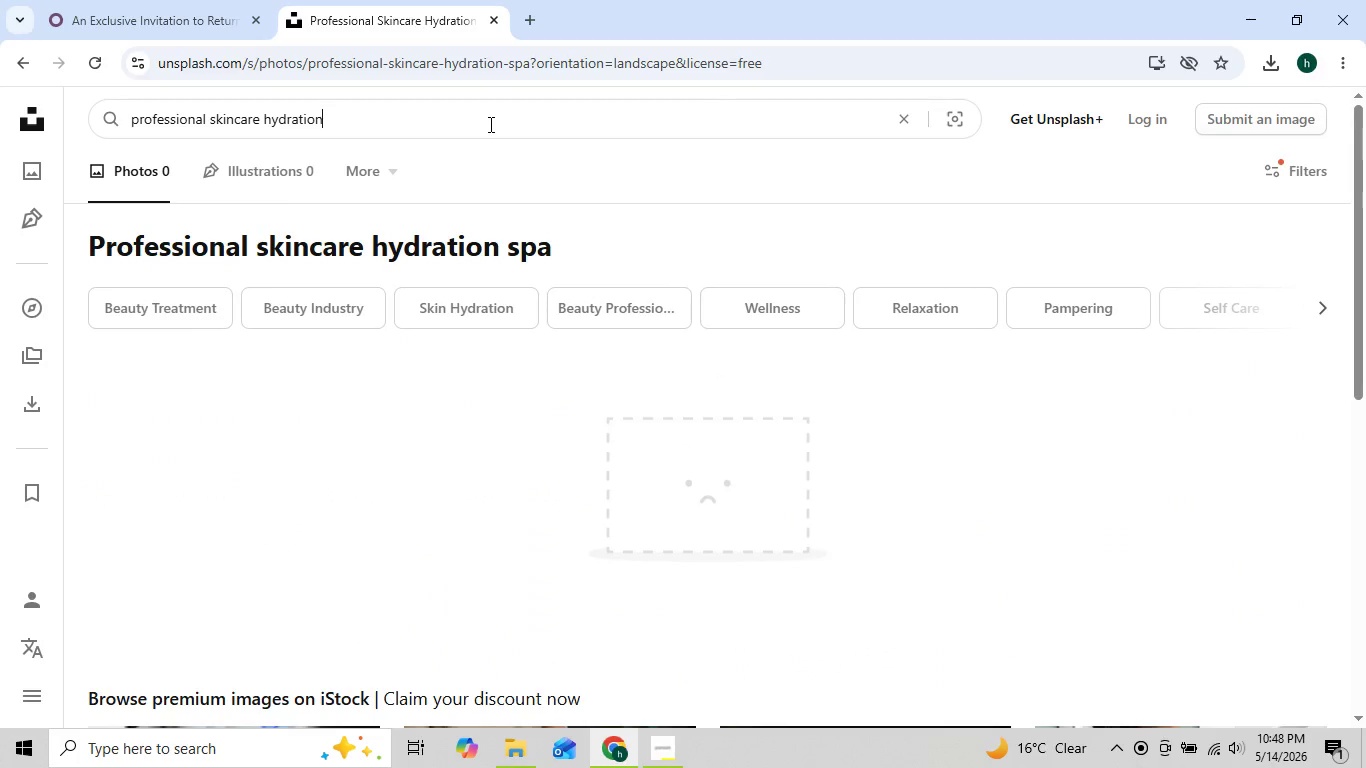 
key(Enter)
 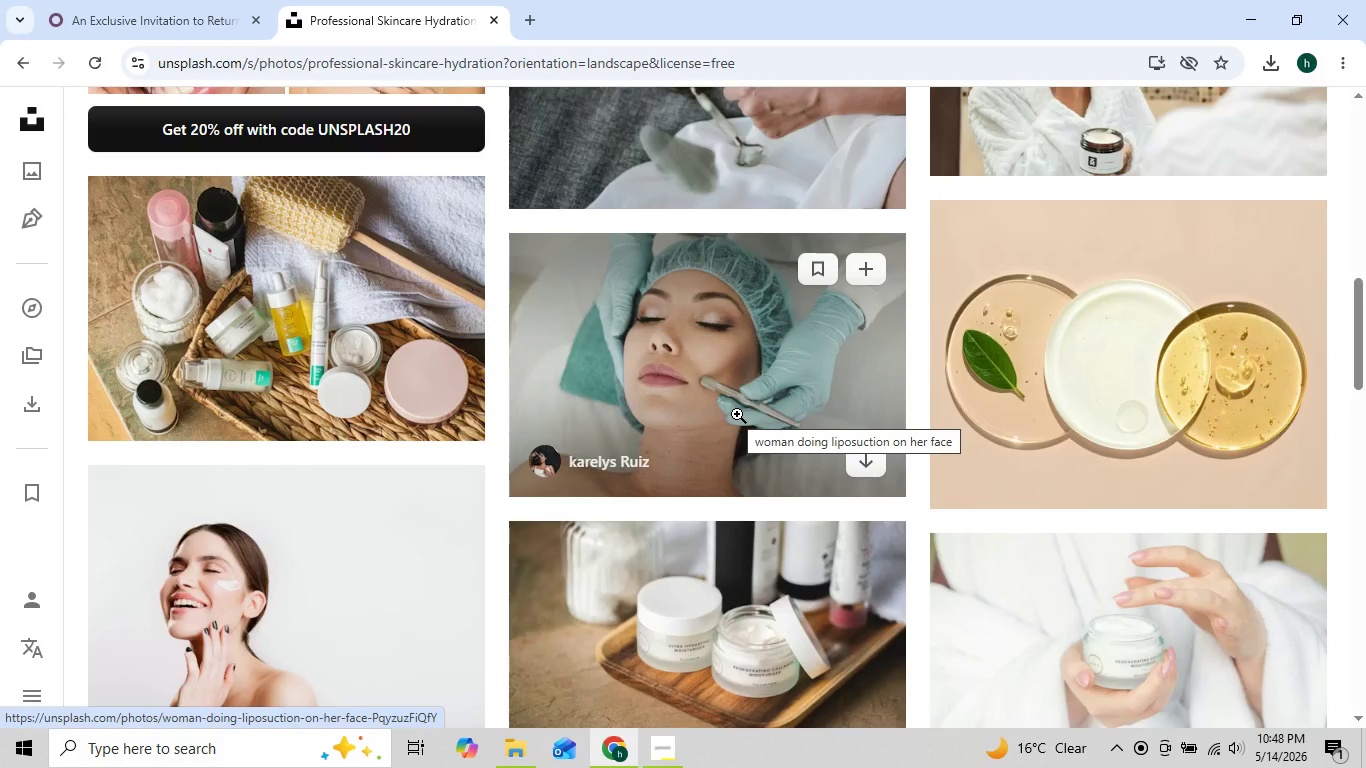 
wait(13.5)
 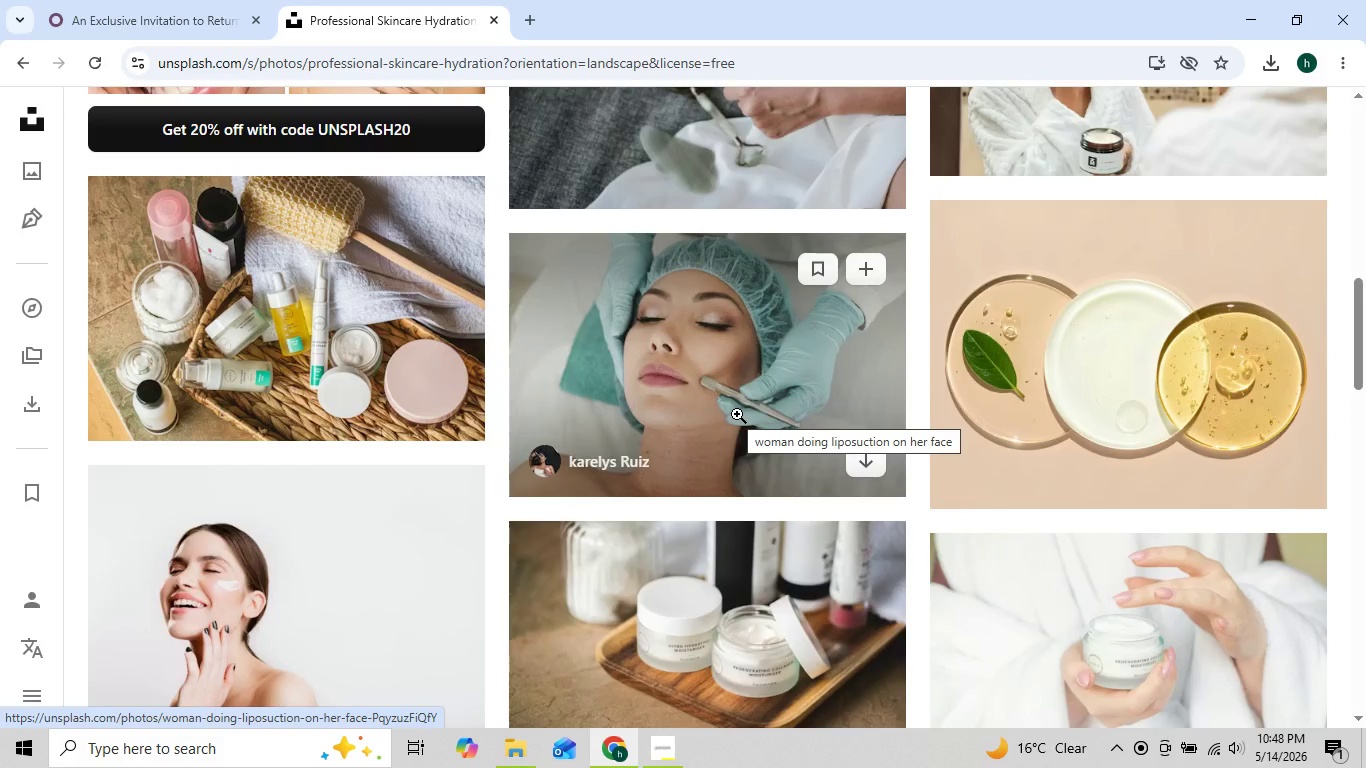 
left_click([704, 279])
 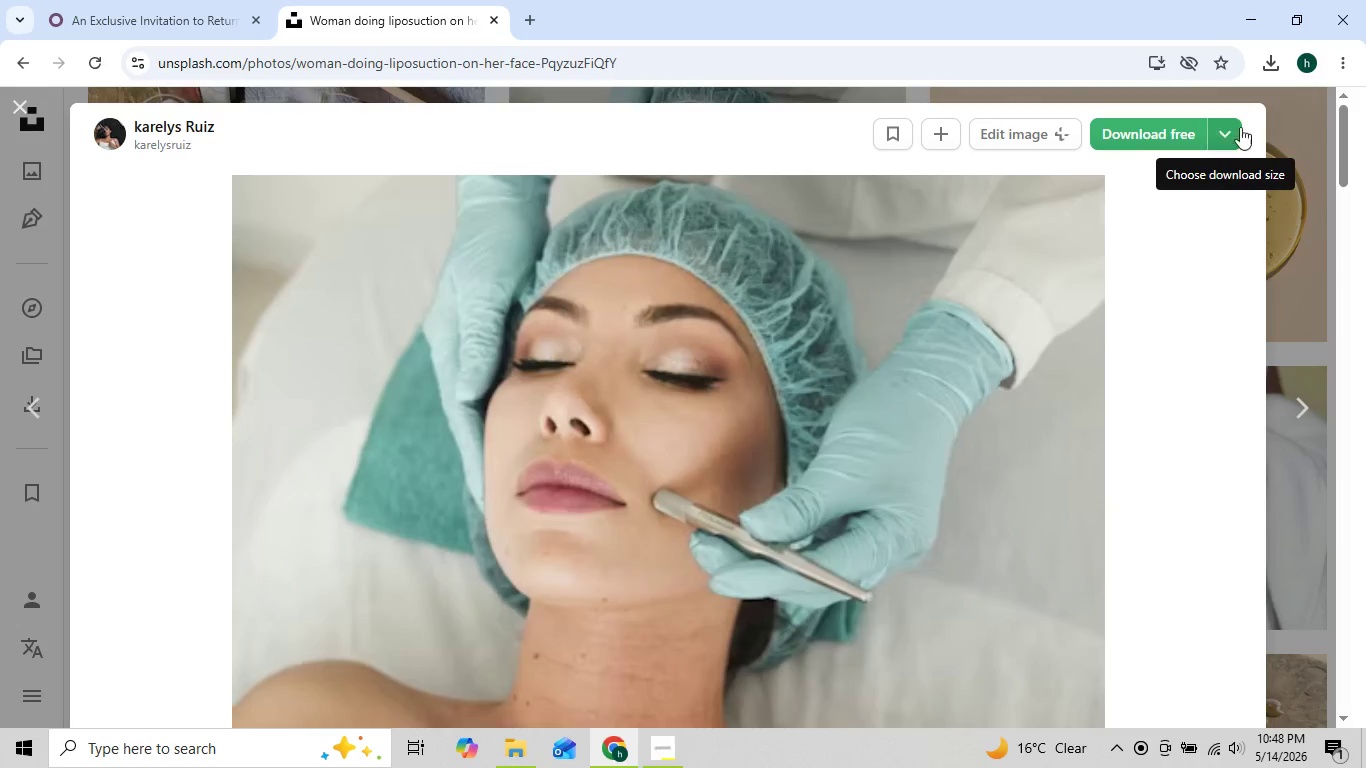 
left_click([1190, 128])
 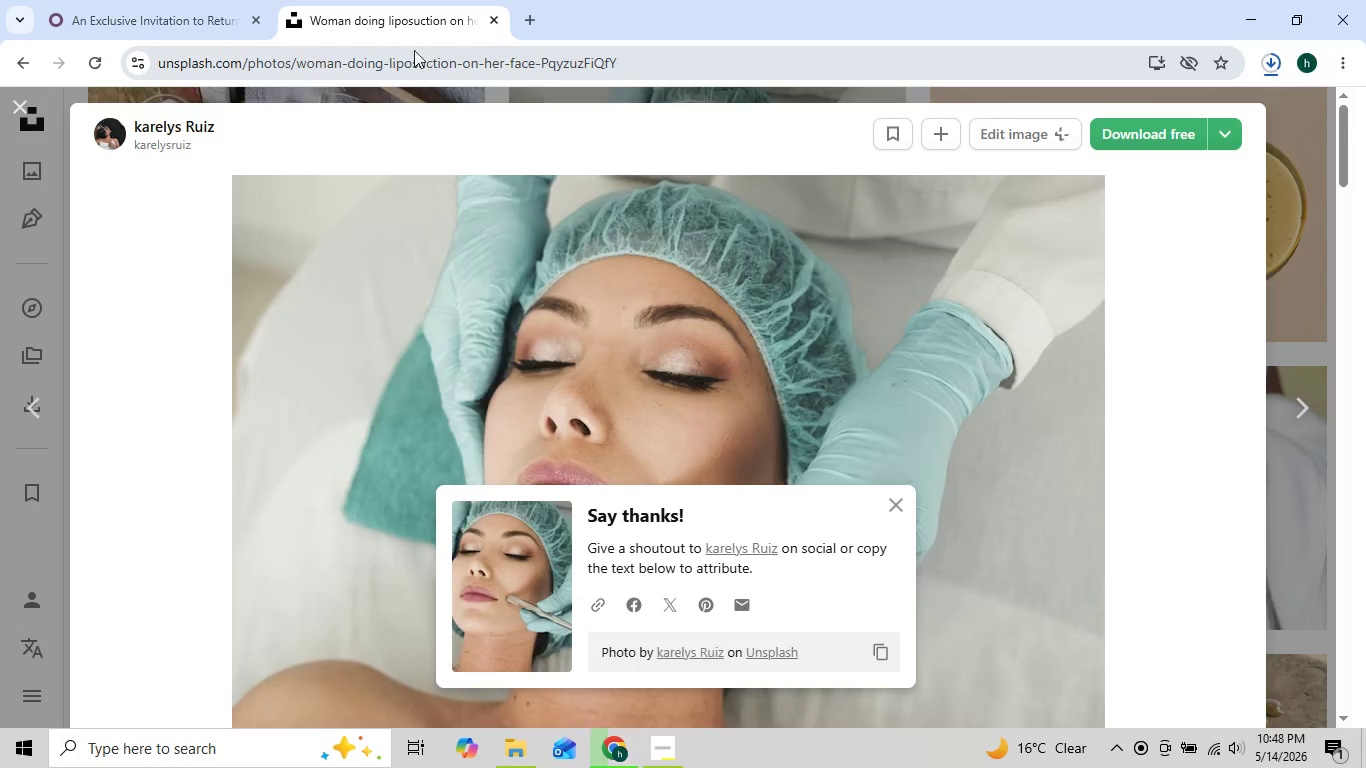 
left_click([208, 0])
 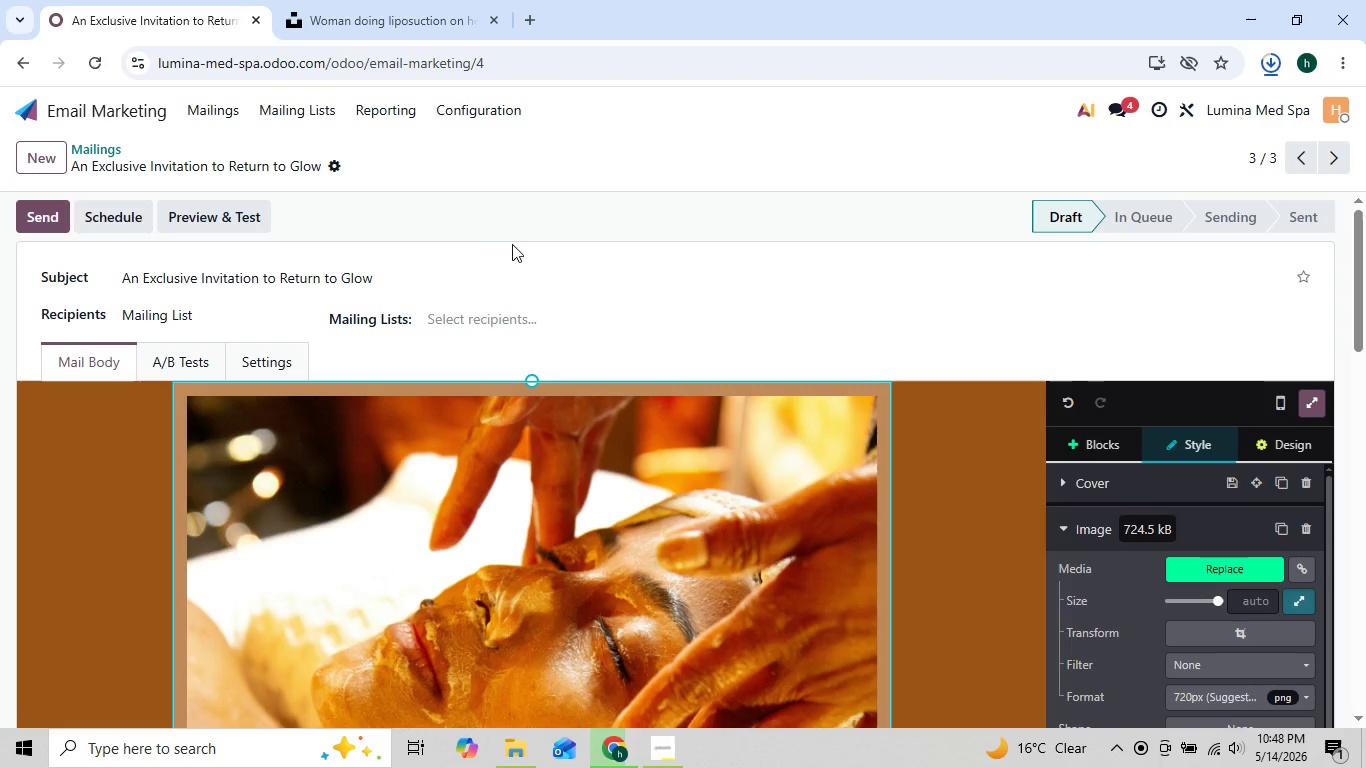 
mouse_move([492, 472])
 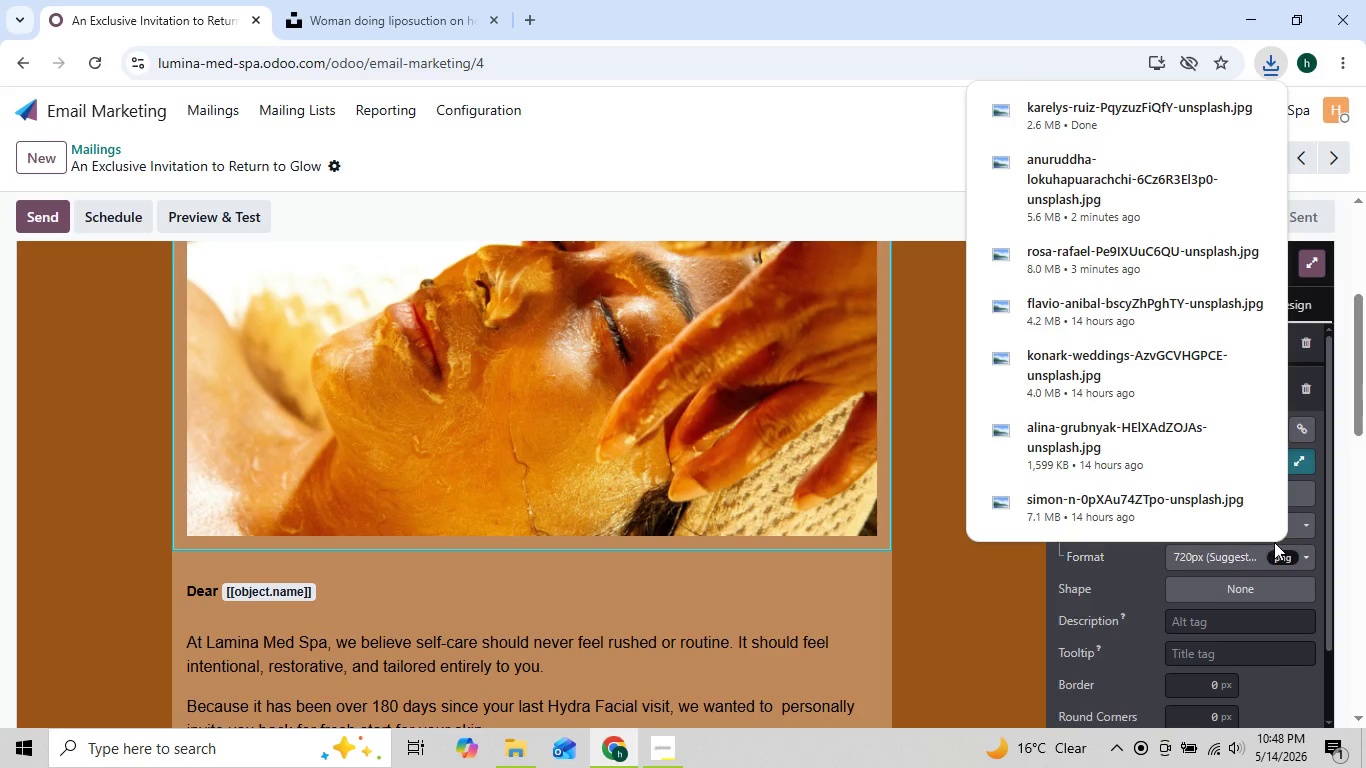 
left_click([1300, 491])
 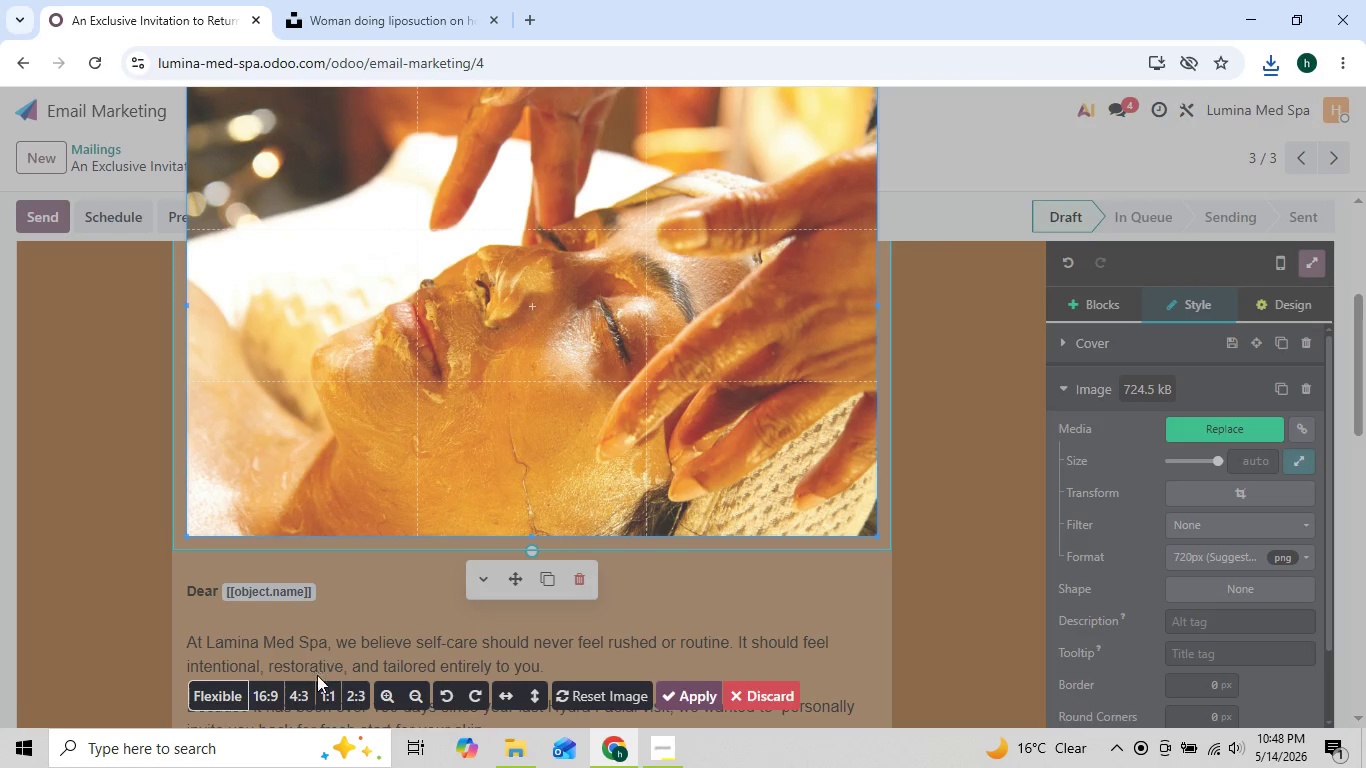 
left_click([273, 699])
 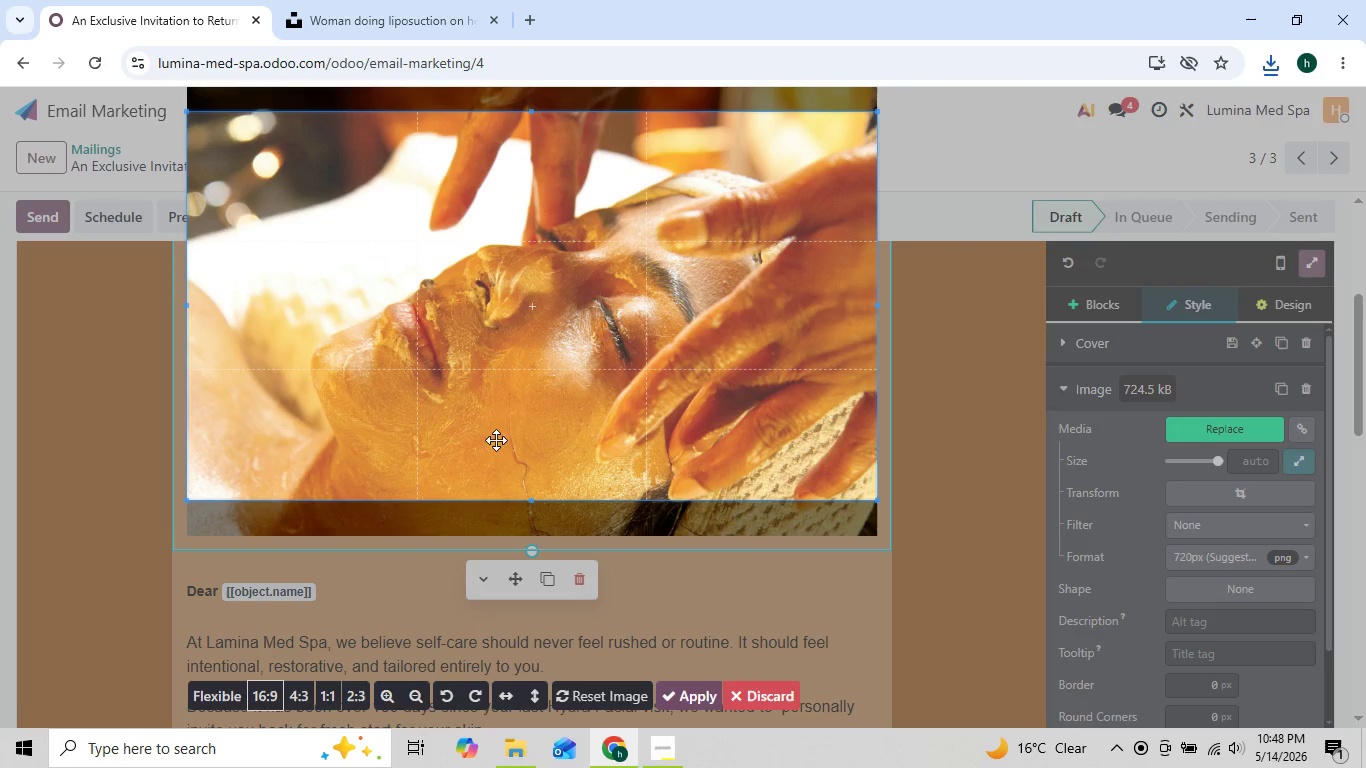 
left_click_drag(start_coordinate=[511, 417], to_coordinate=[512, 450])
 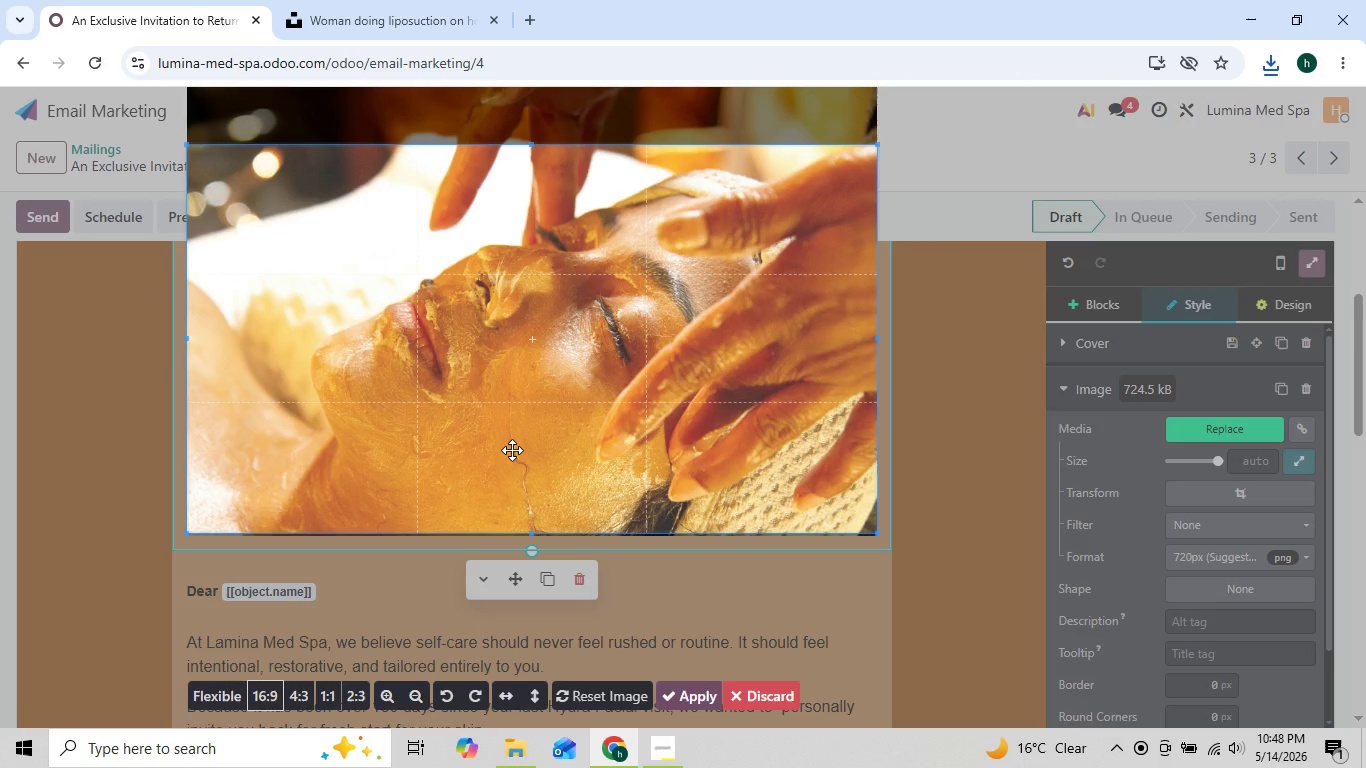 
left_click_drag(start_coordinate=[512, 450], to_coordinate=[514, 443])
 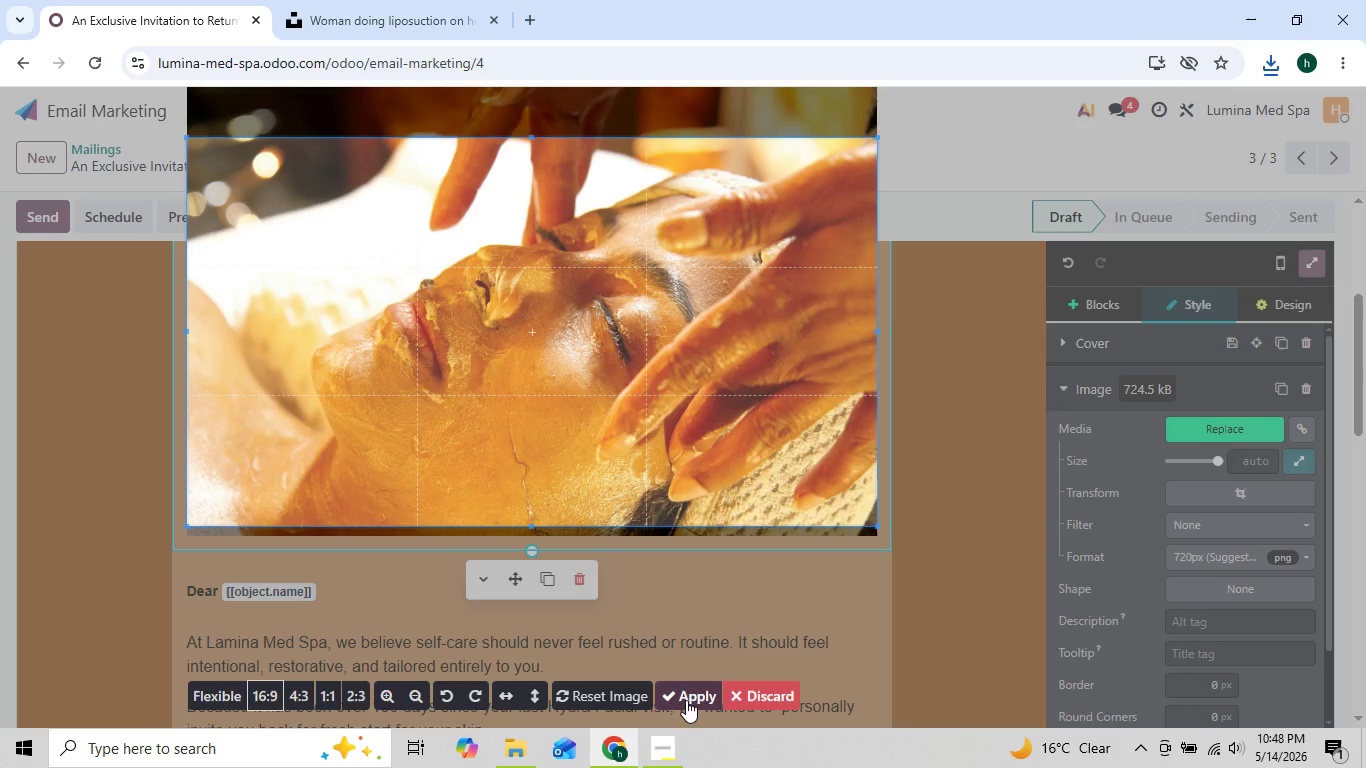 
left_click([683, 693])
 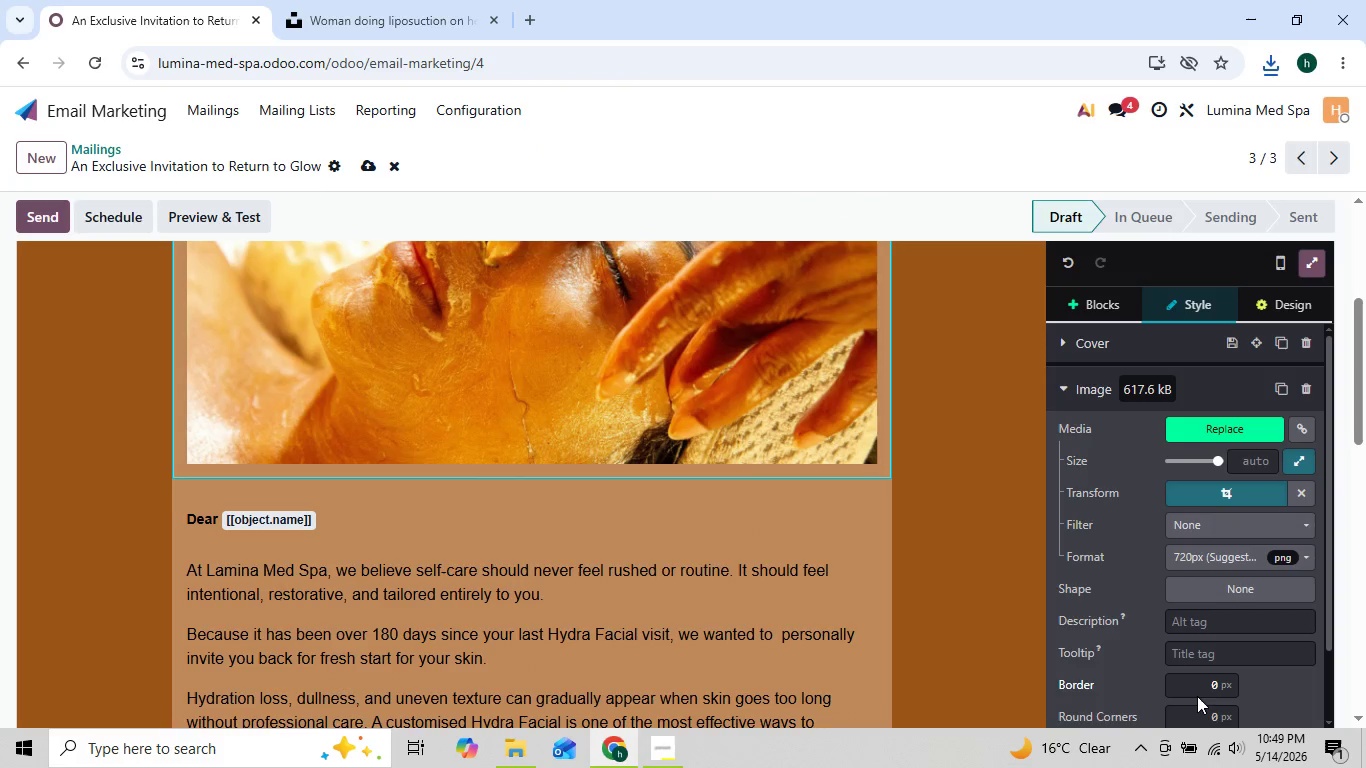 
left_click([1197, 705])
 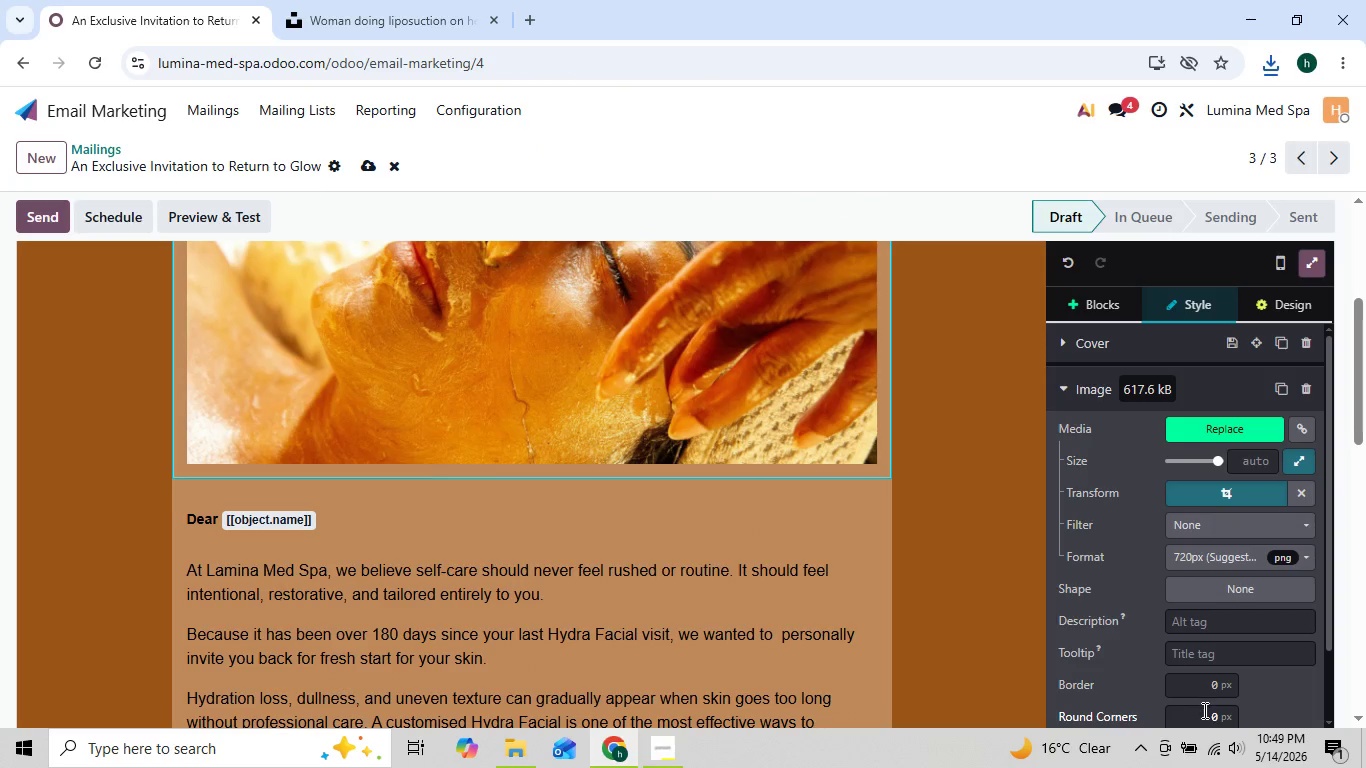 
left_click([1203, 710])
 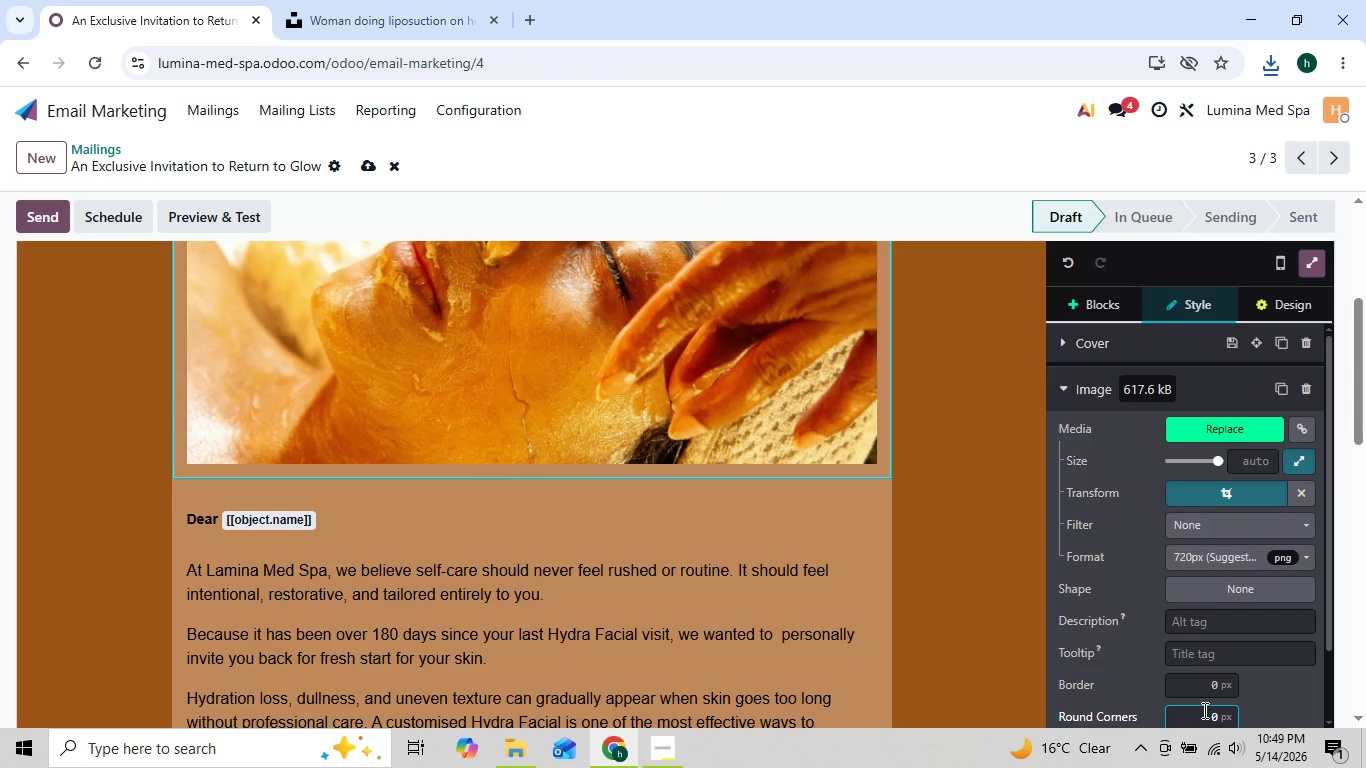 
key(6)
 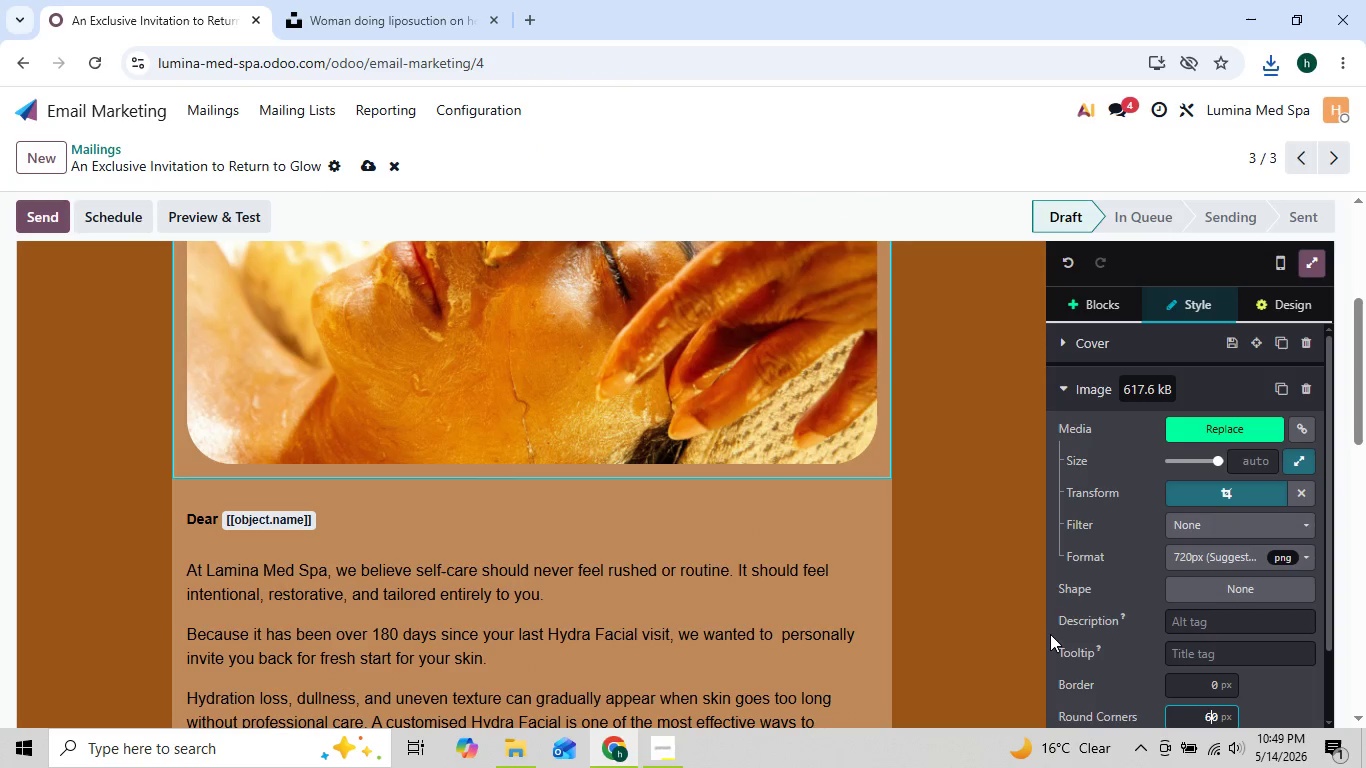 
left_click([1001, 618])
 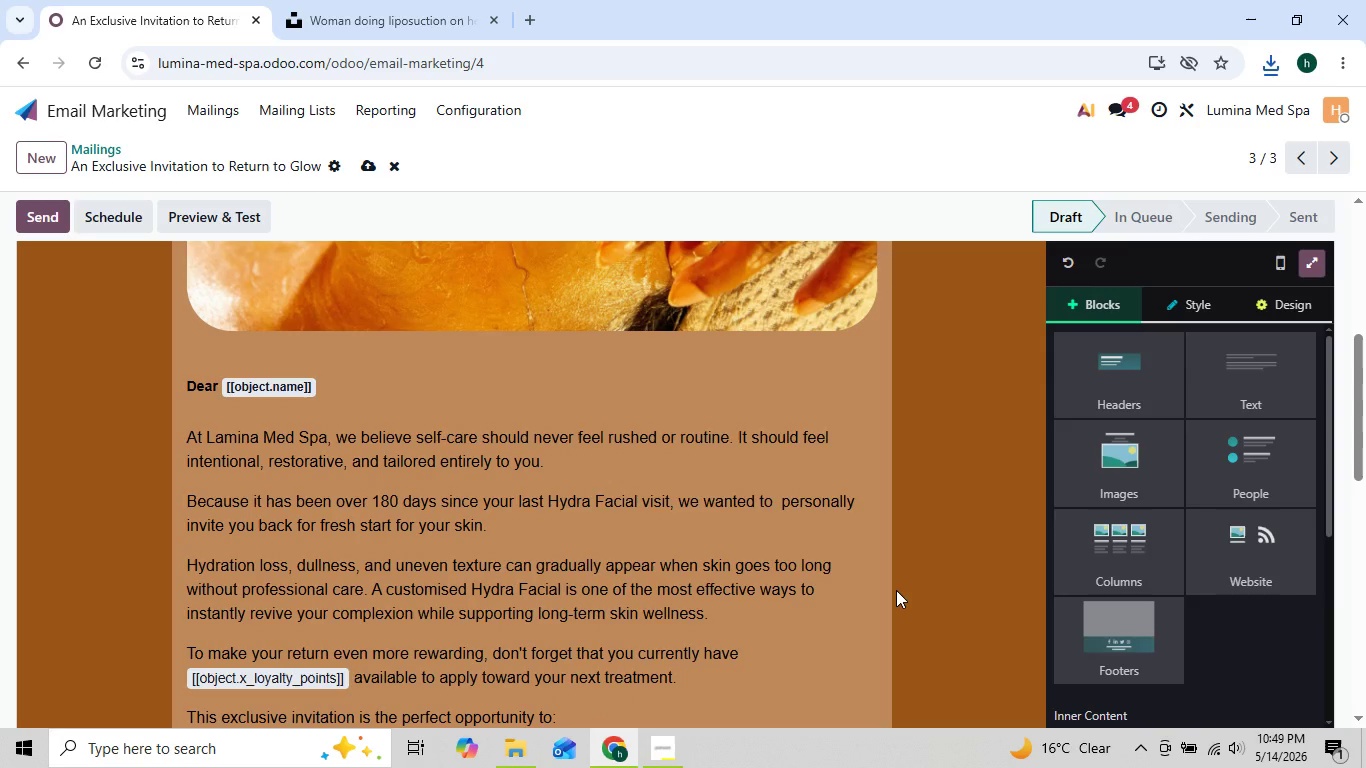 
wait(10.64)
 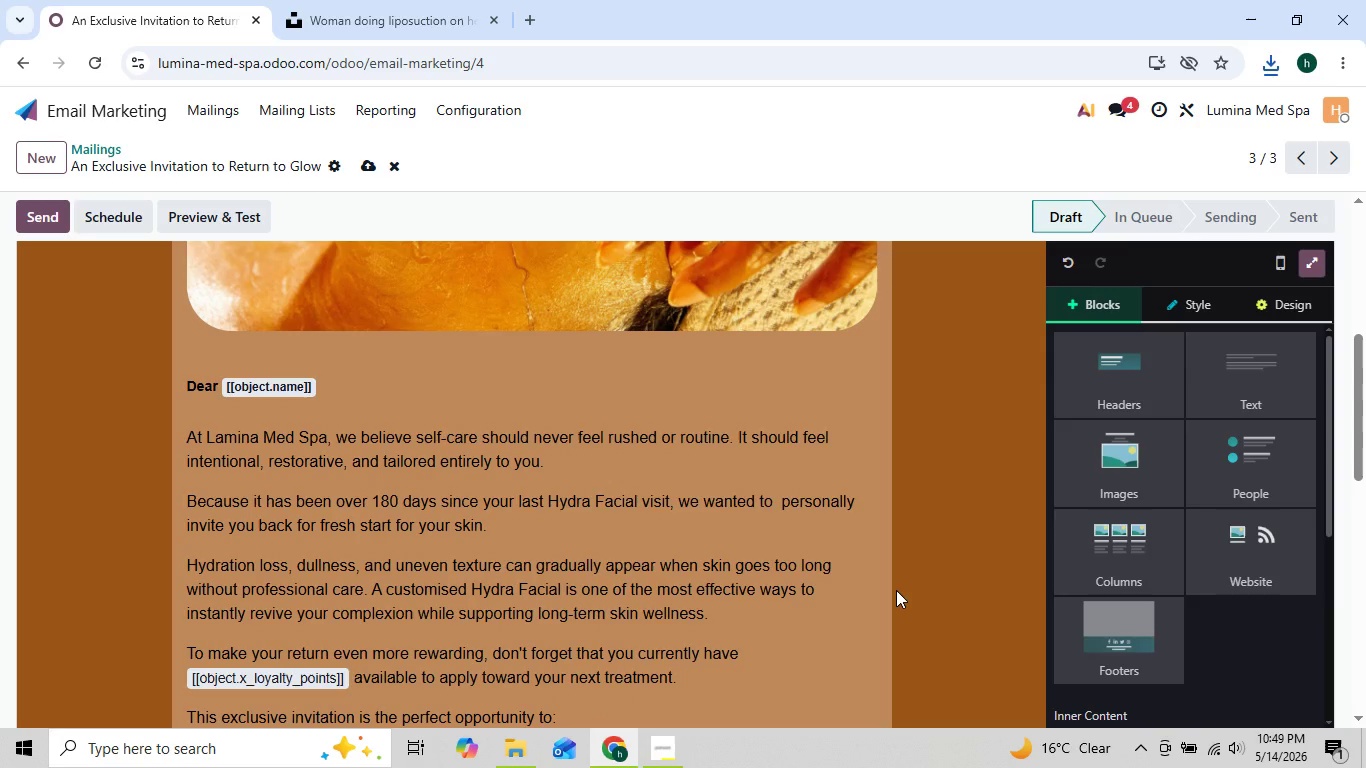 
mouse_move([909, 629])
 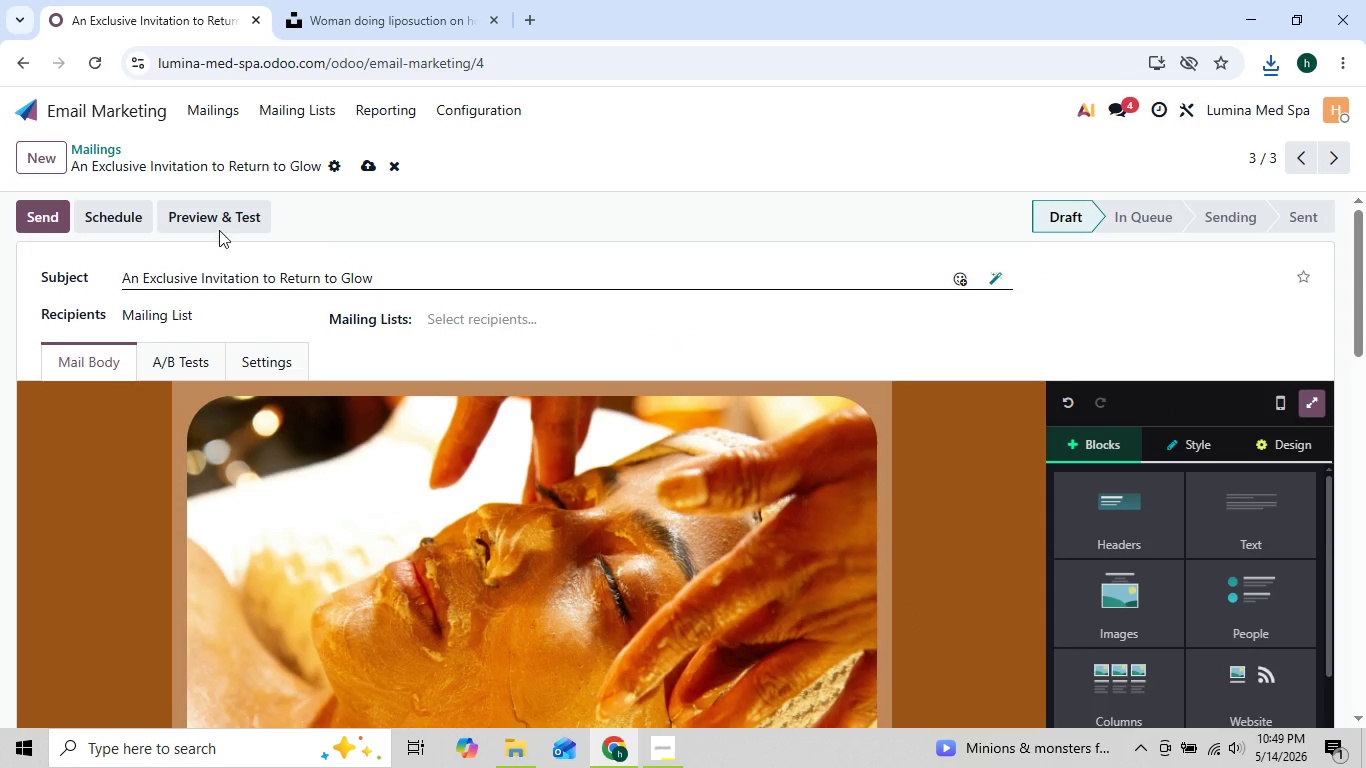 
left_click([218, 106])
 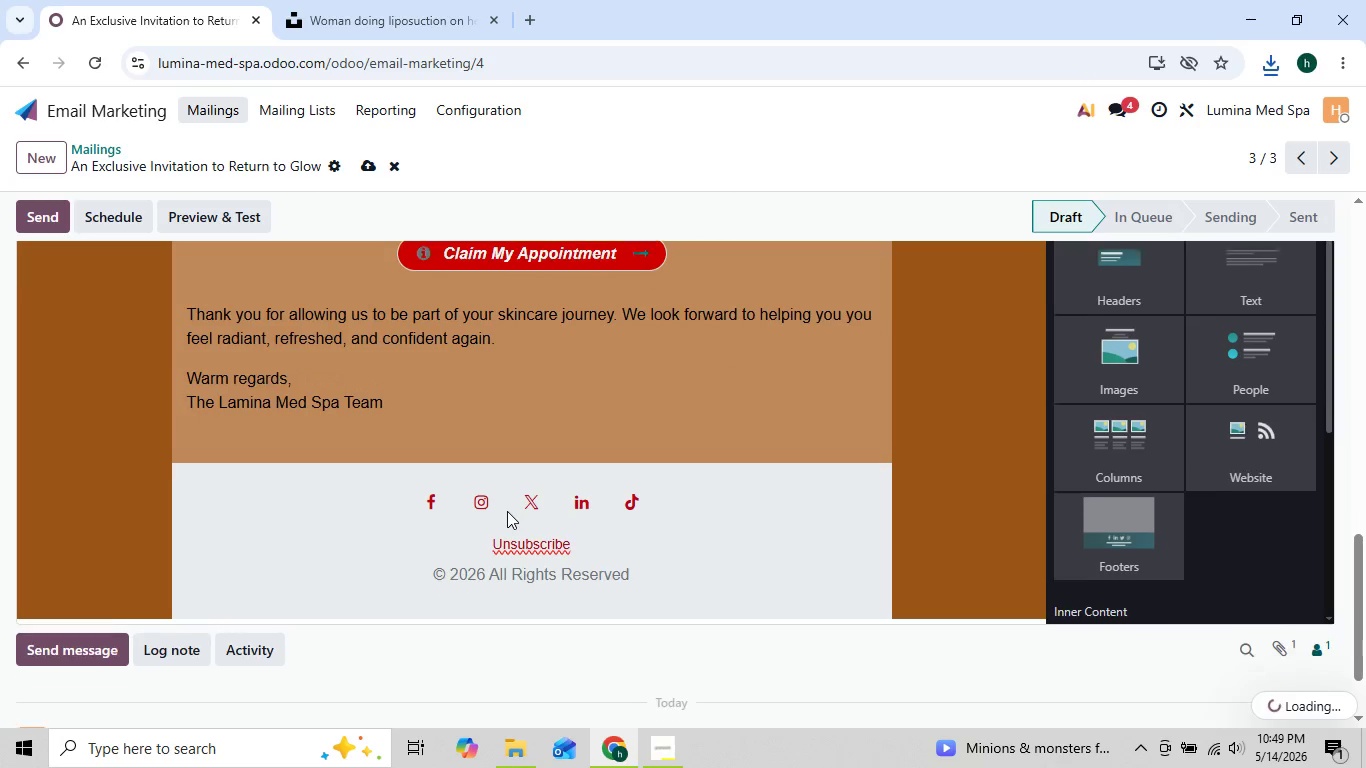 
wait(20.15)
 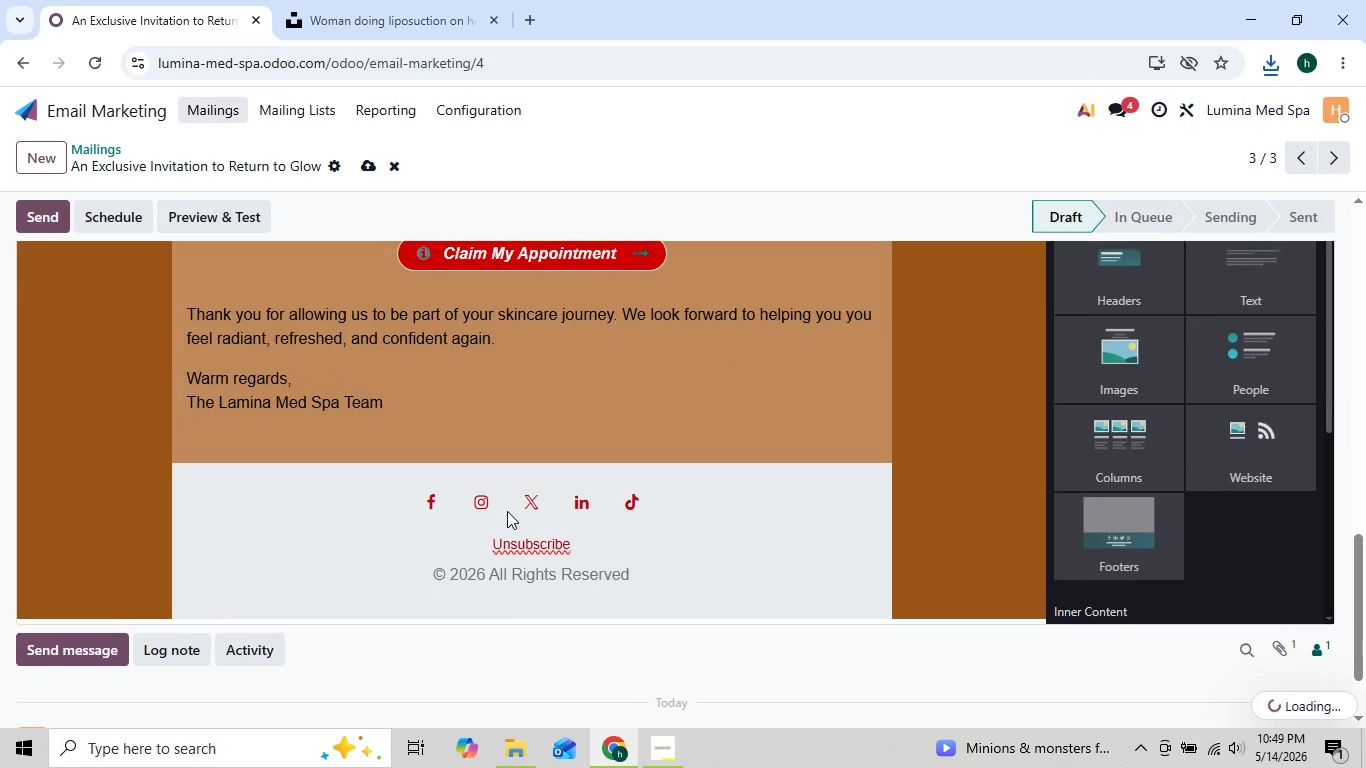 
mouse_move([321, 268])
 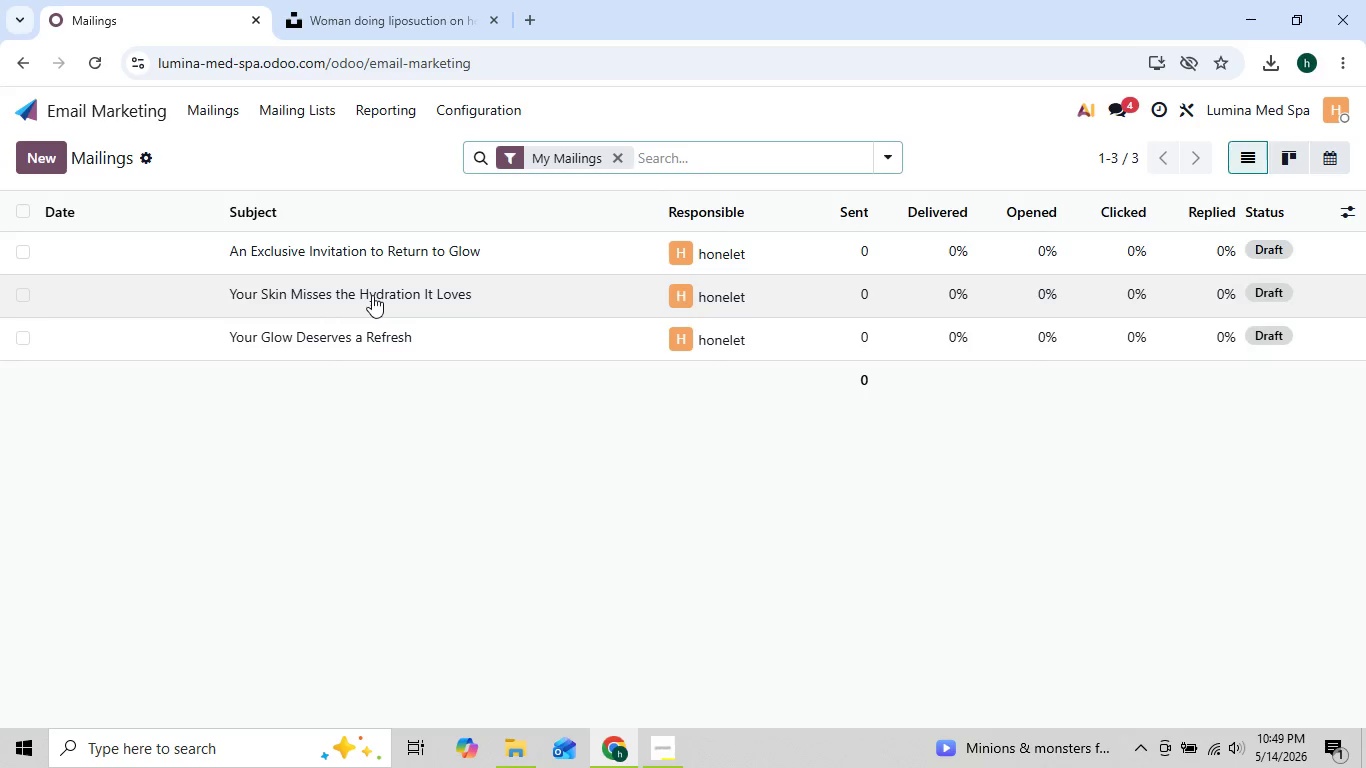 
left_click([372, 295])
 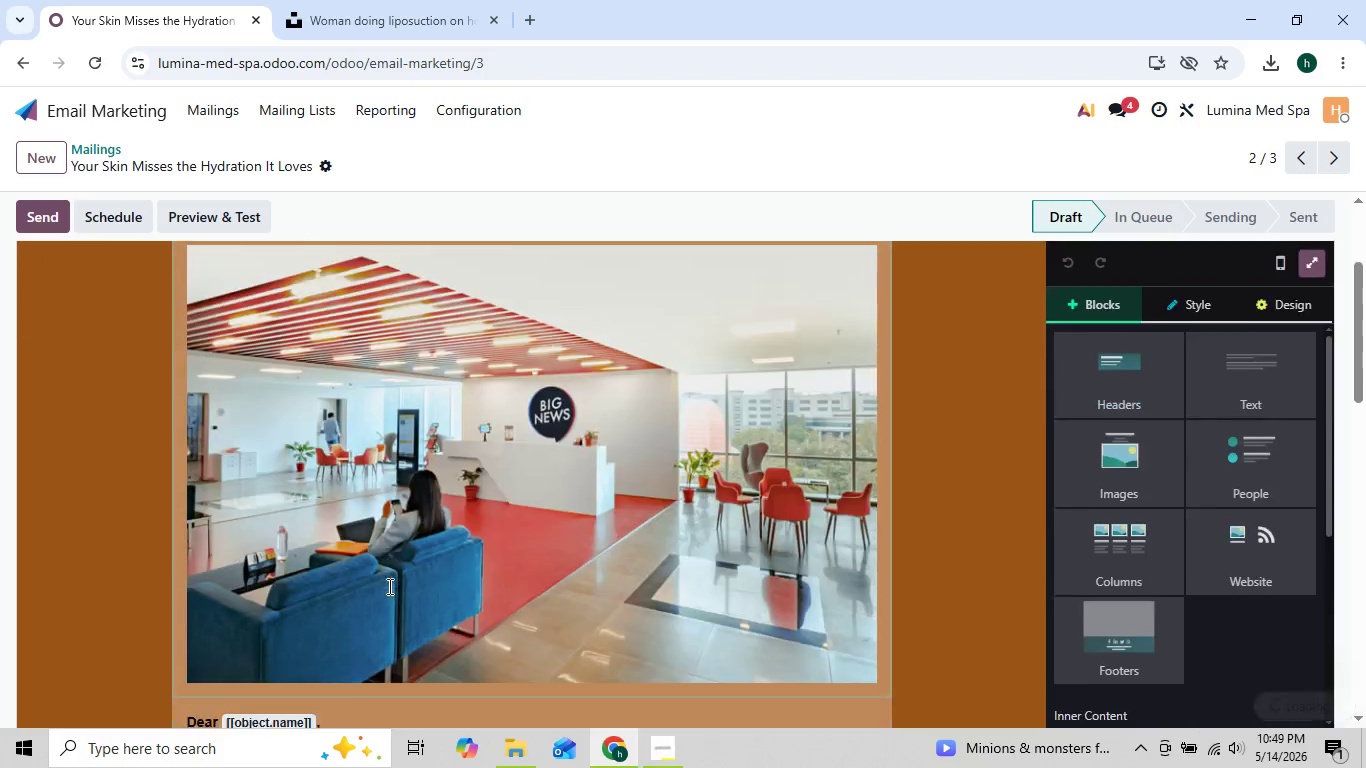 
double_click([429, 542])
 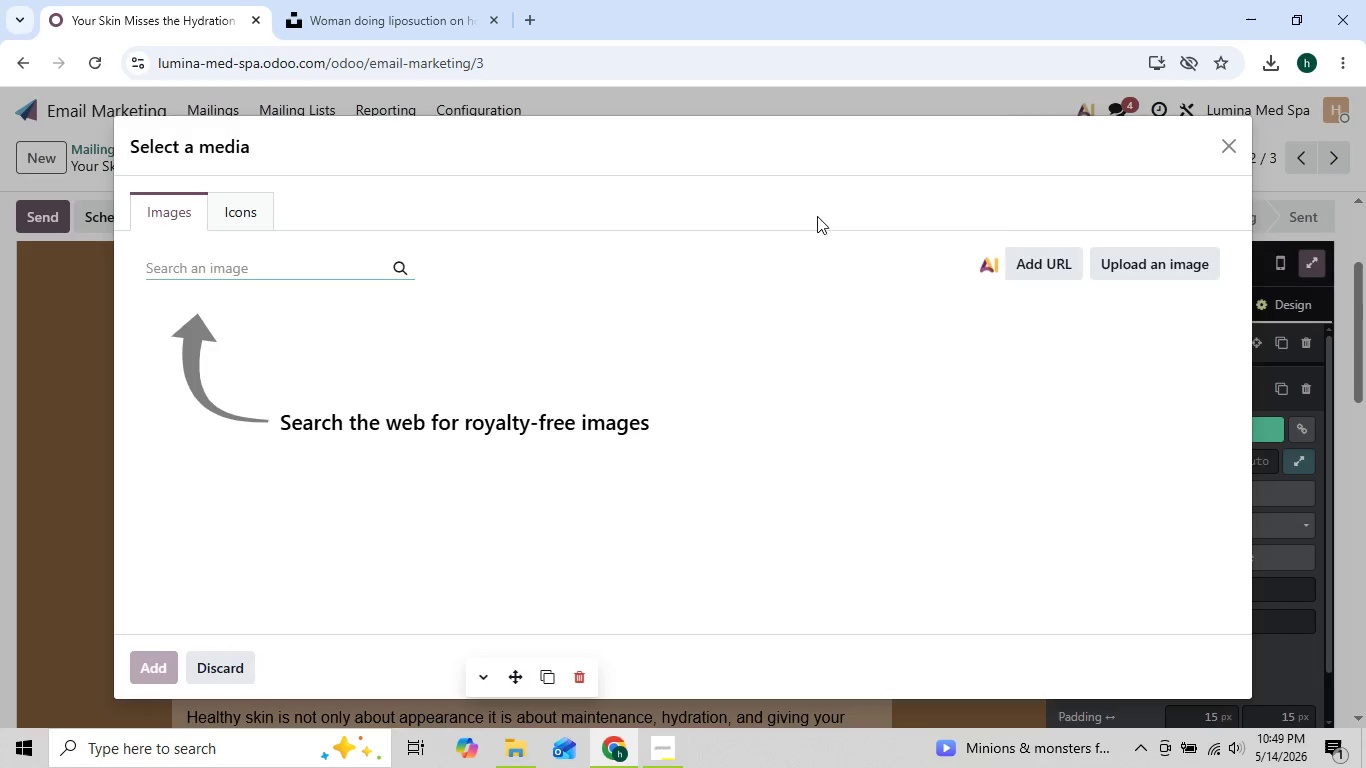 
left_click([1143, 264])
 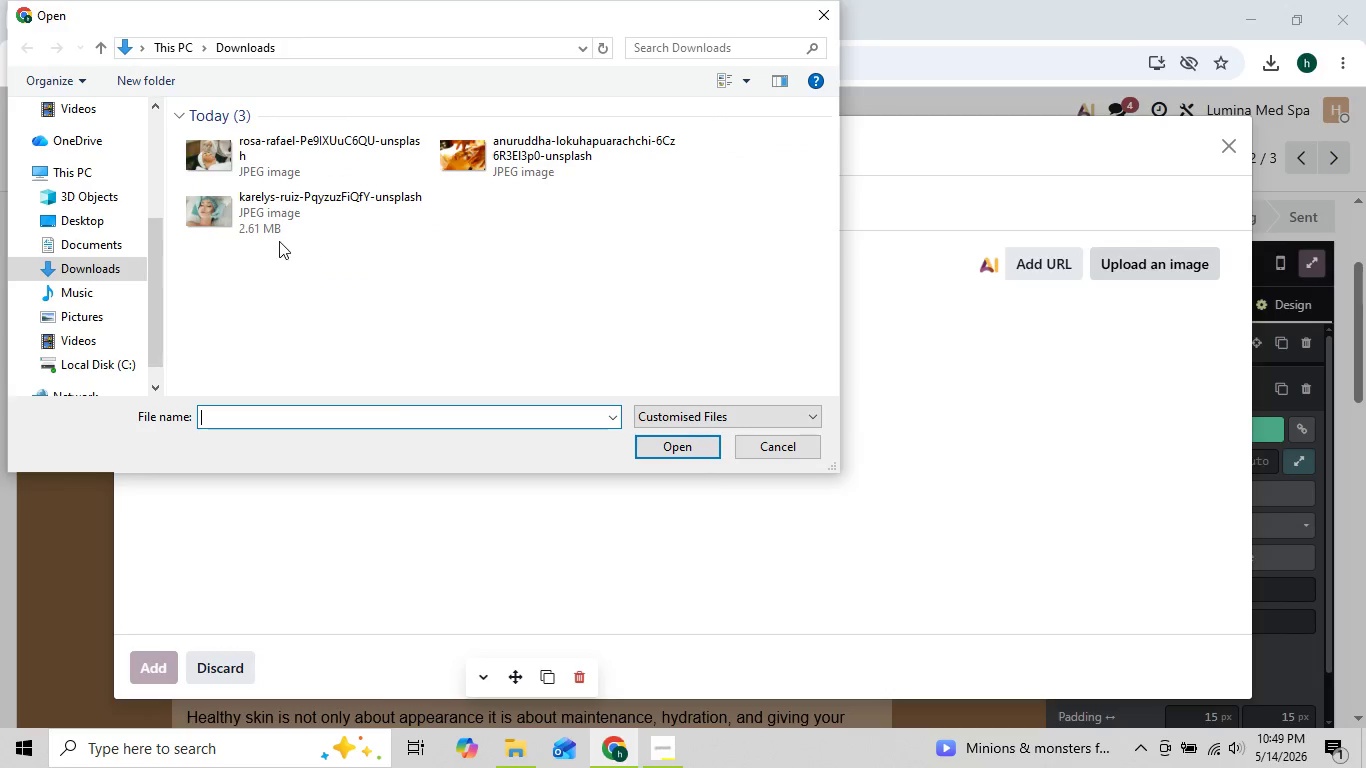 
double_click([257, 226])
 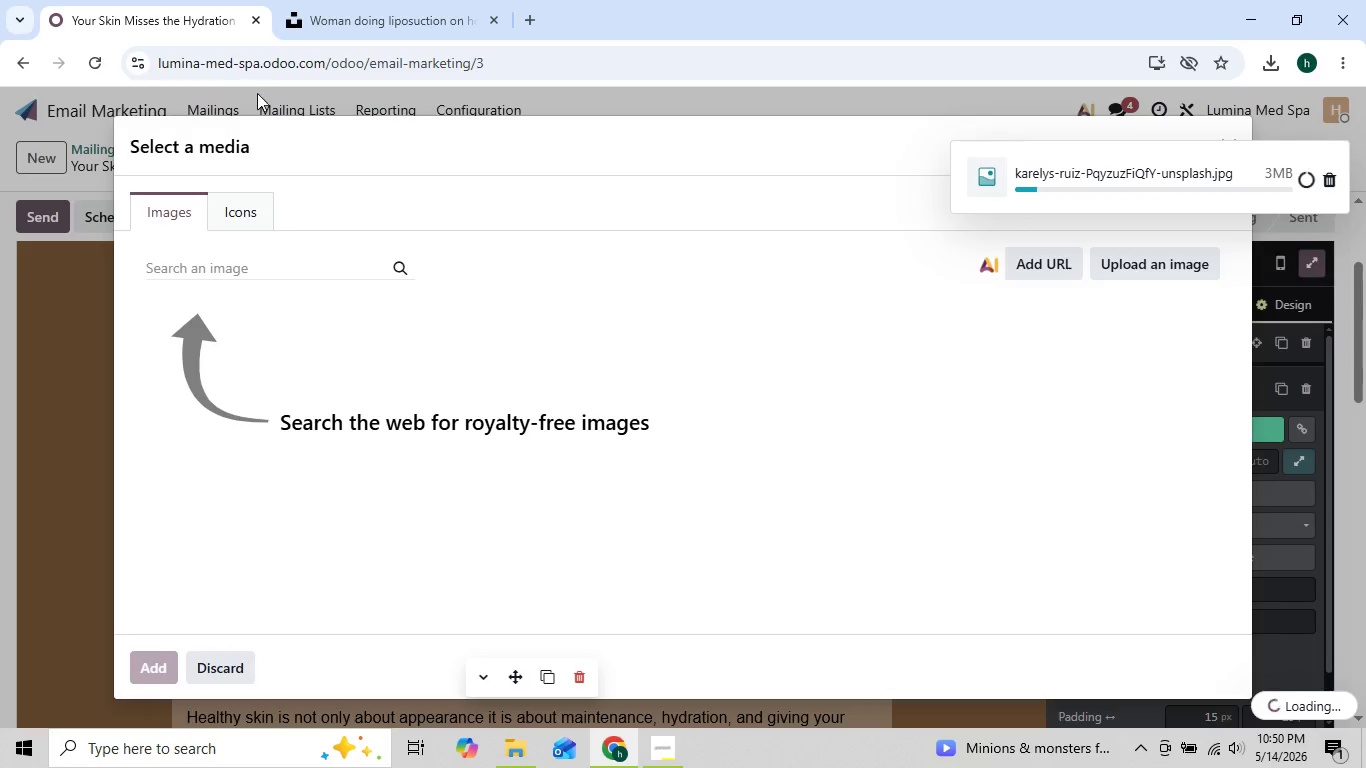 
wait(5.59)
 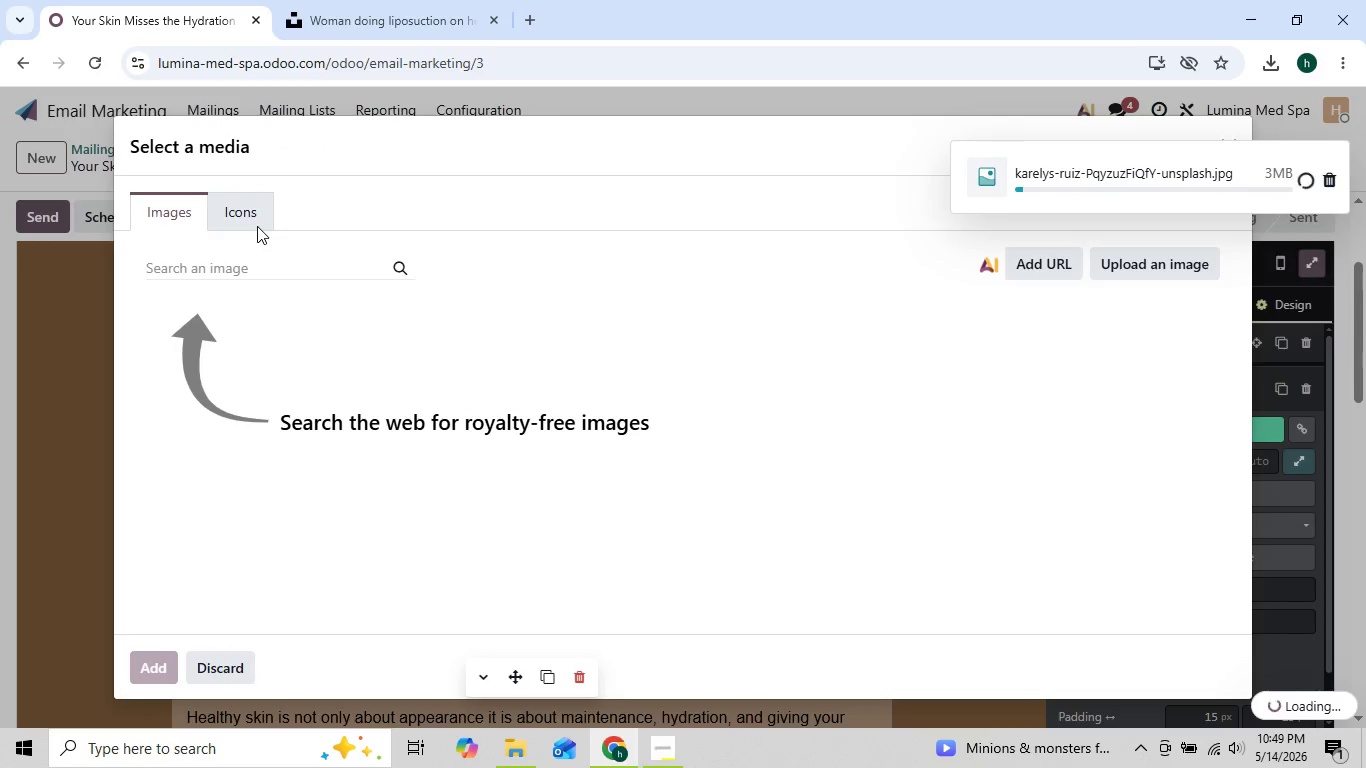 
left_click([304, 0])
 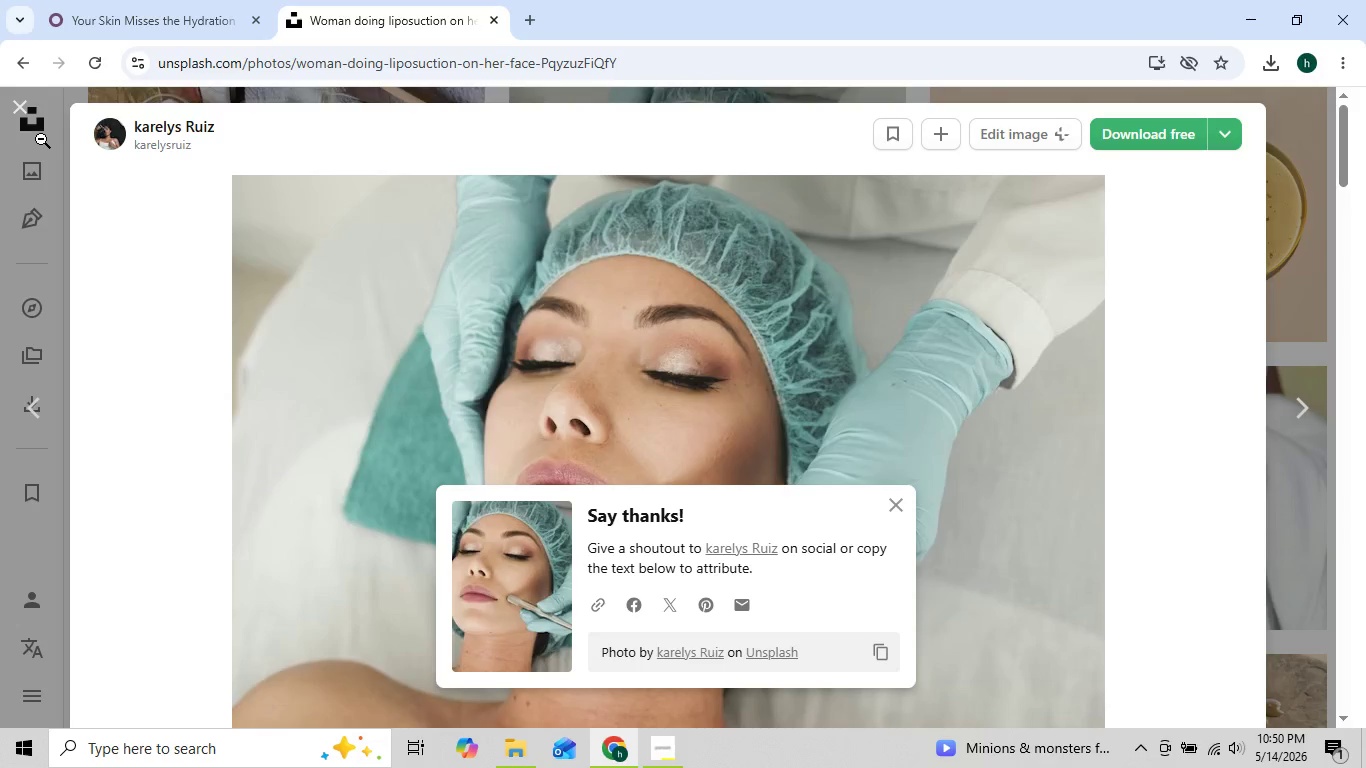 
left_click([19, 116])
 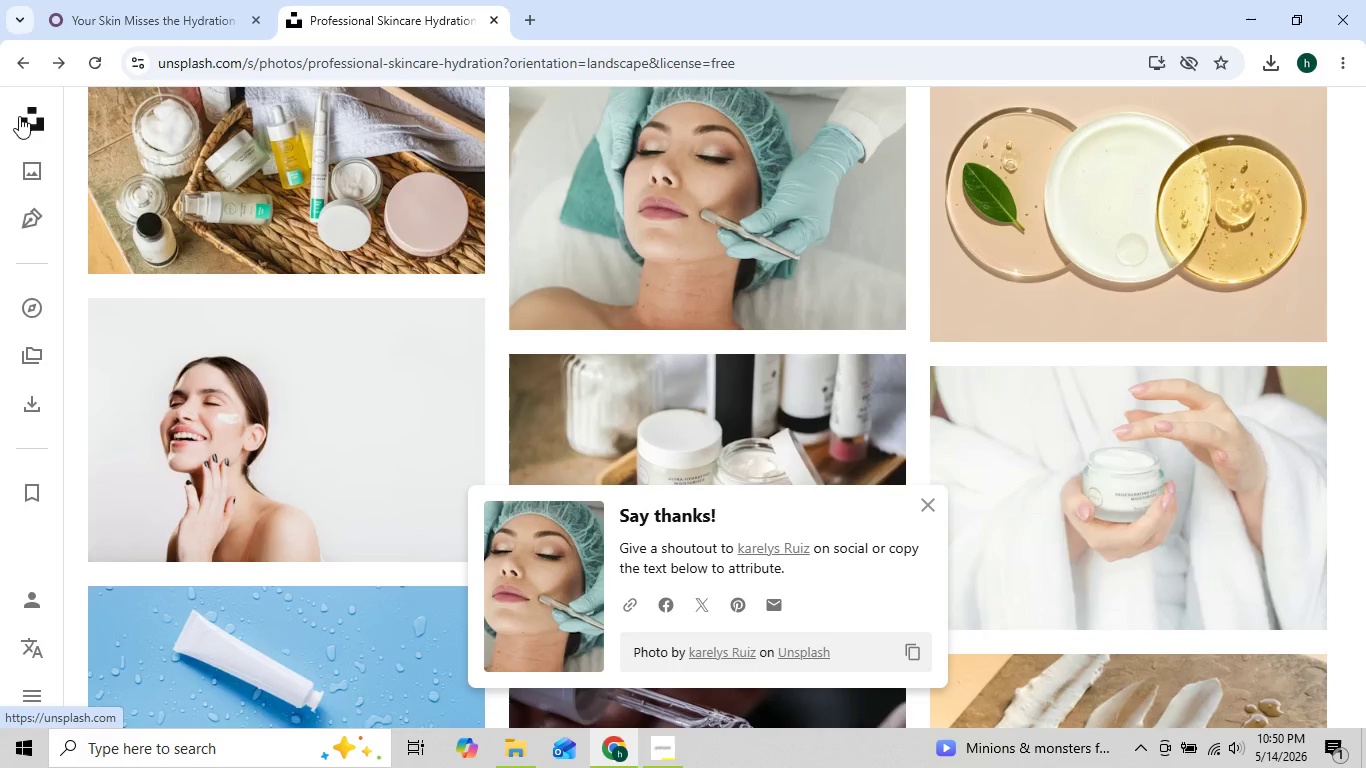 
mouse_move([335, 146])
 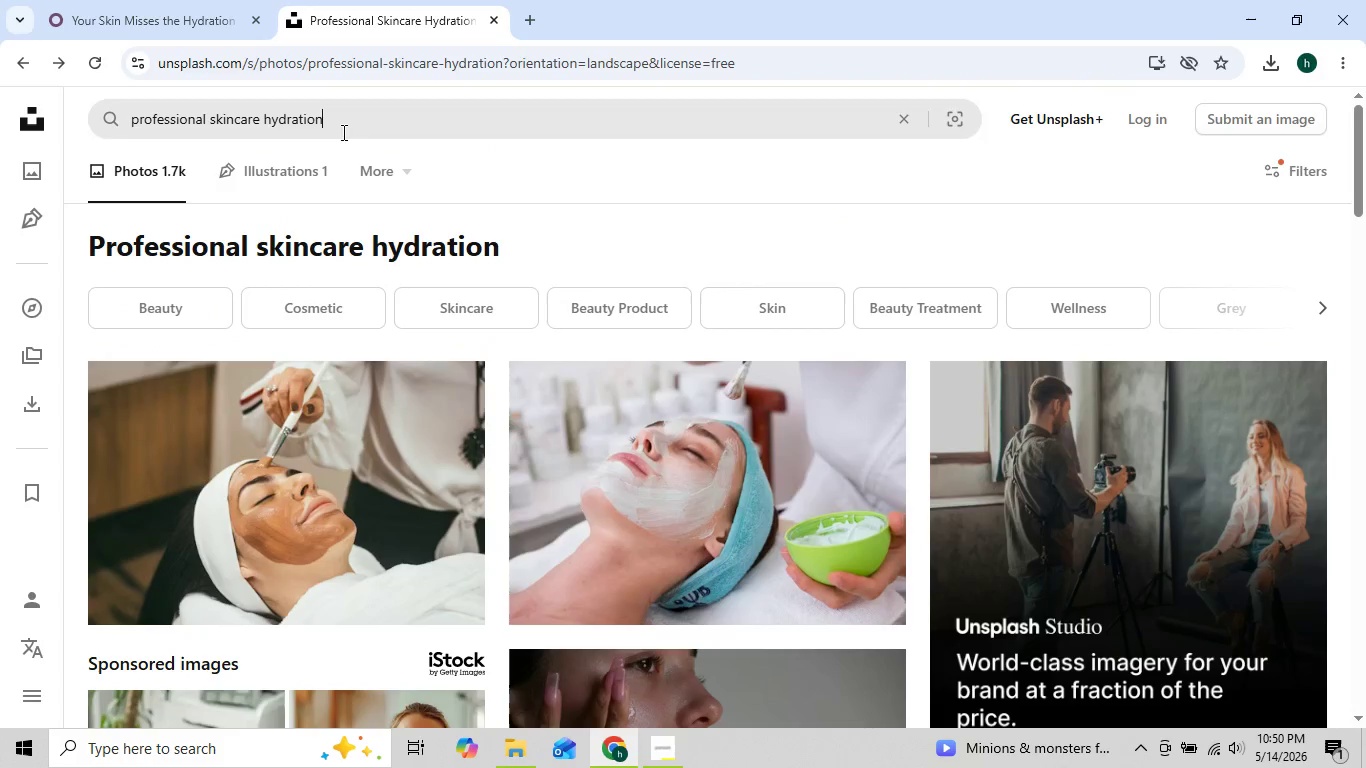 
left_click([342, 132])
 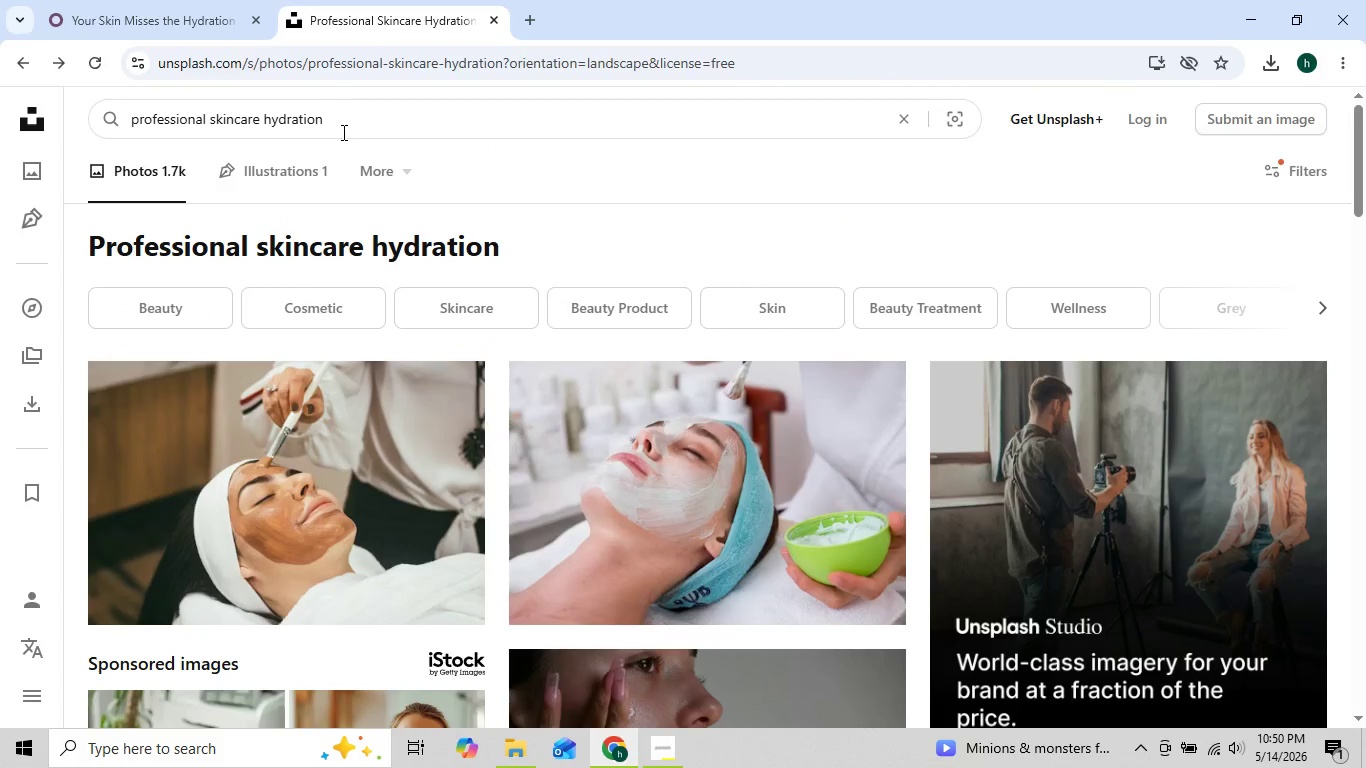 
hold_key(key=Backspace, duration=0.67)
 